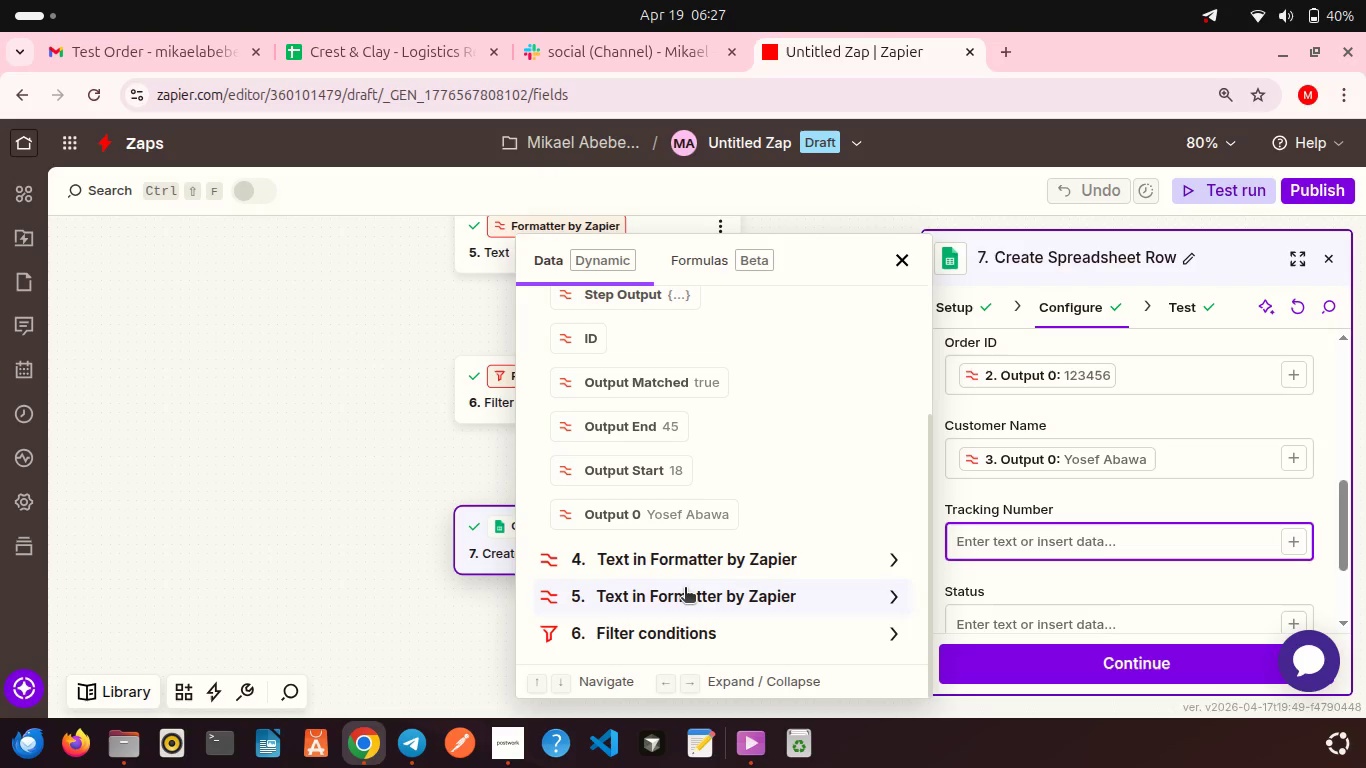 
left_click([685, 589])
 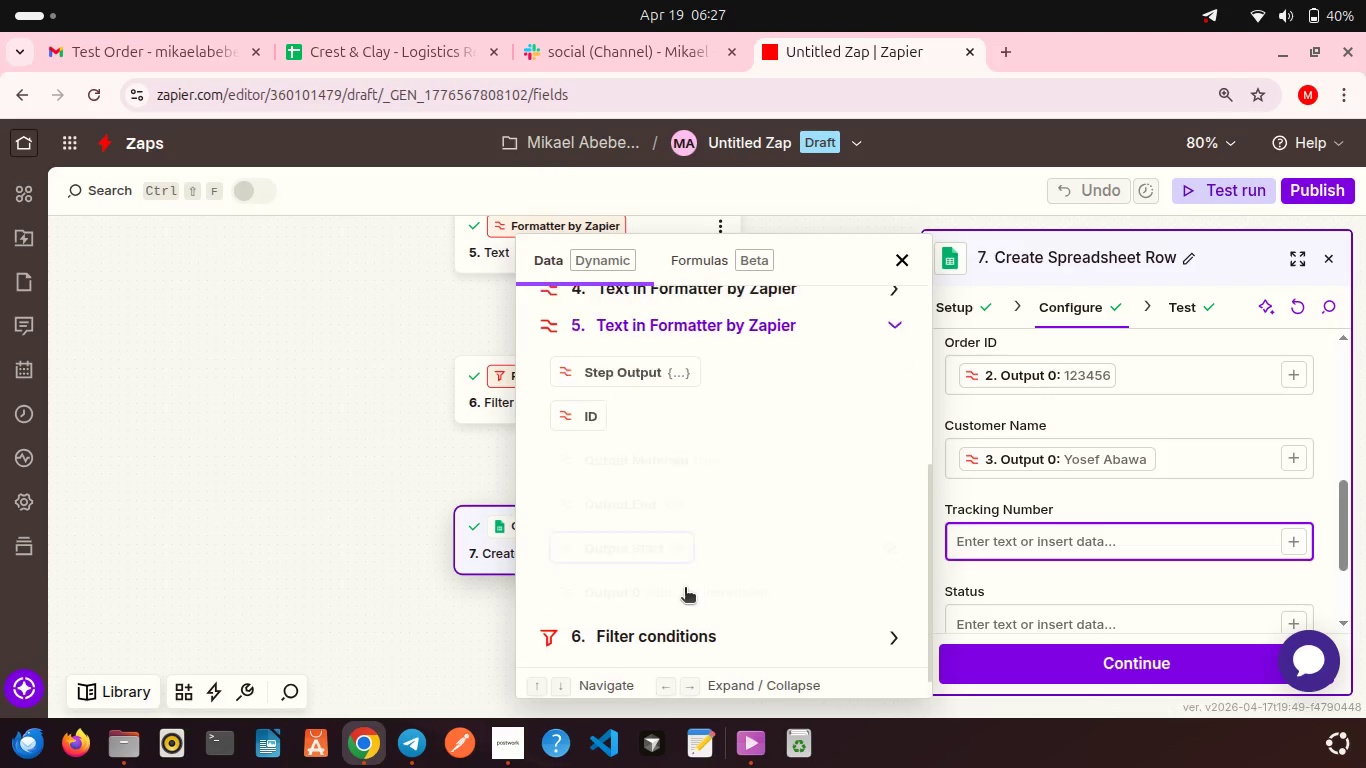 
scroll: coordinate [703, 579], scroll_direction: down, amount: 11.0
 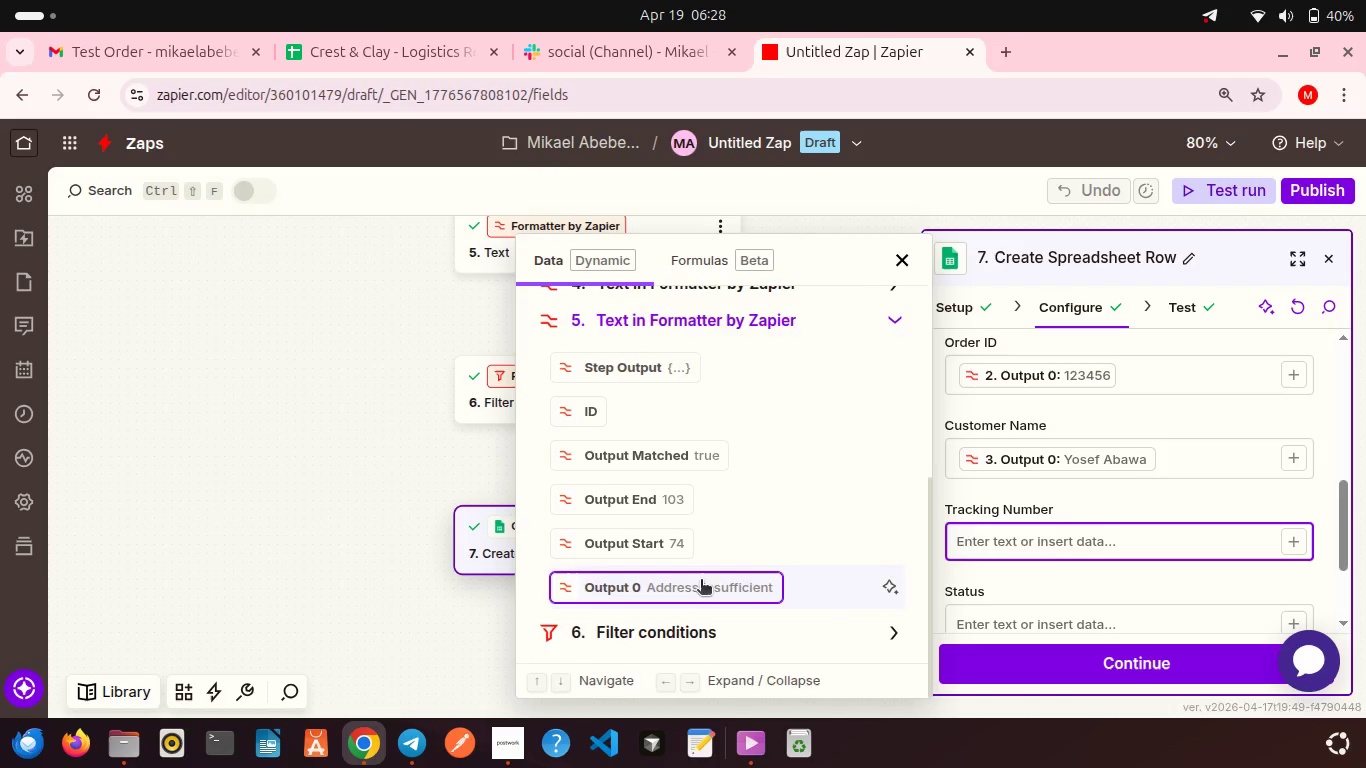 
left_click([701, 581])
 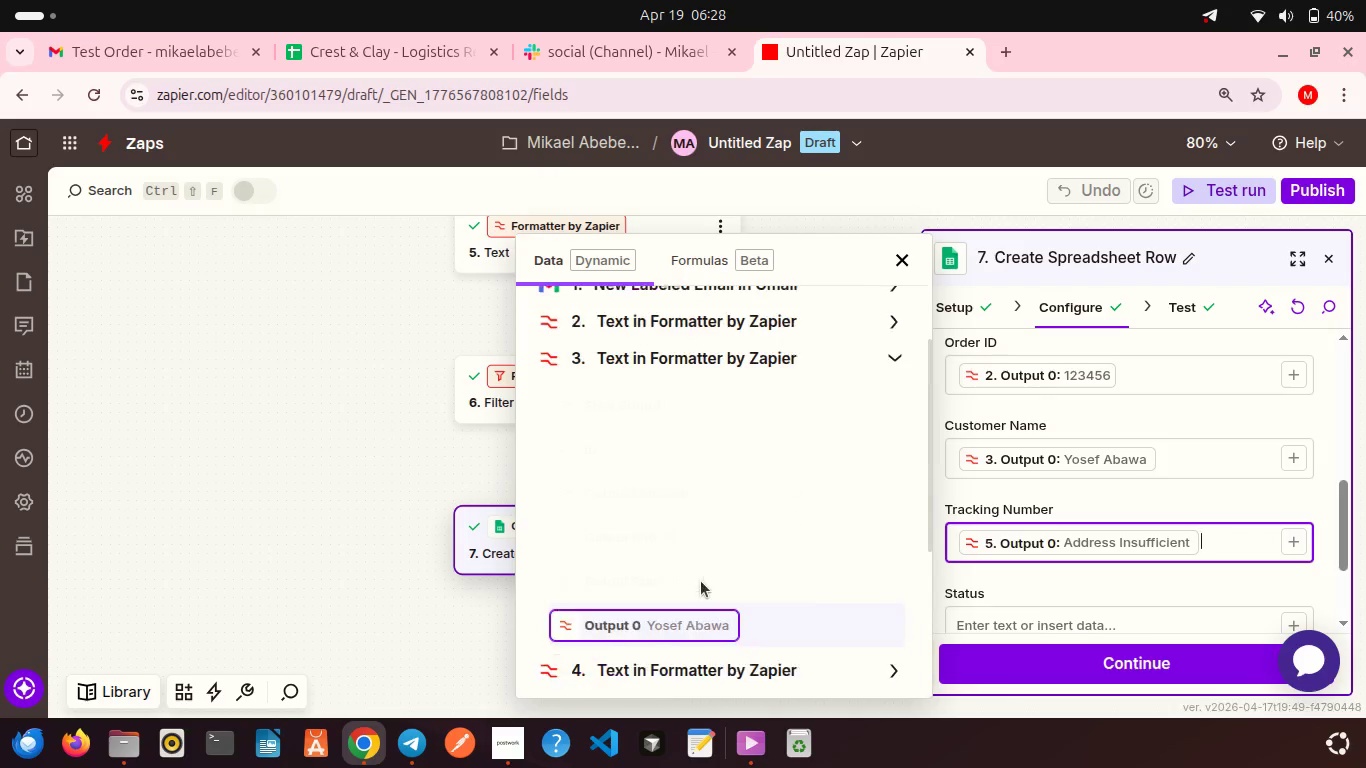 
scroll: coordinate [701, 581], scroll_direction: up, amount: 2.0
 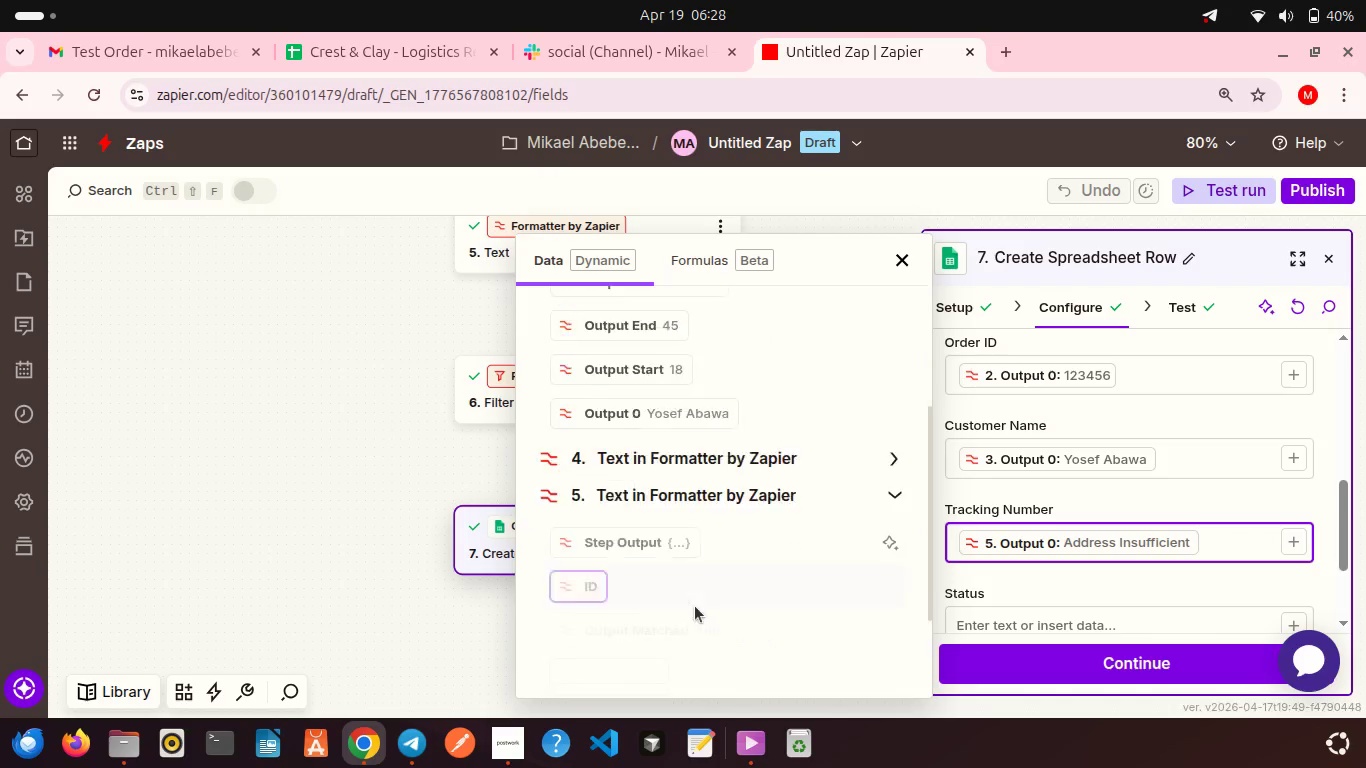 
scroll: coordinate [695, 606], scroll_direction: down, amount: 1.0
 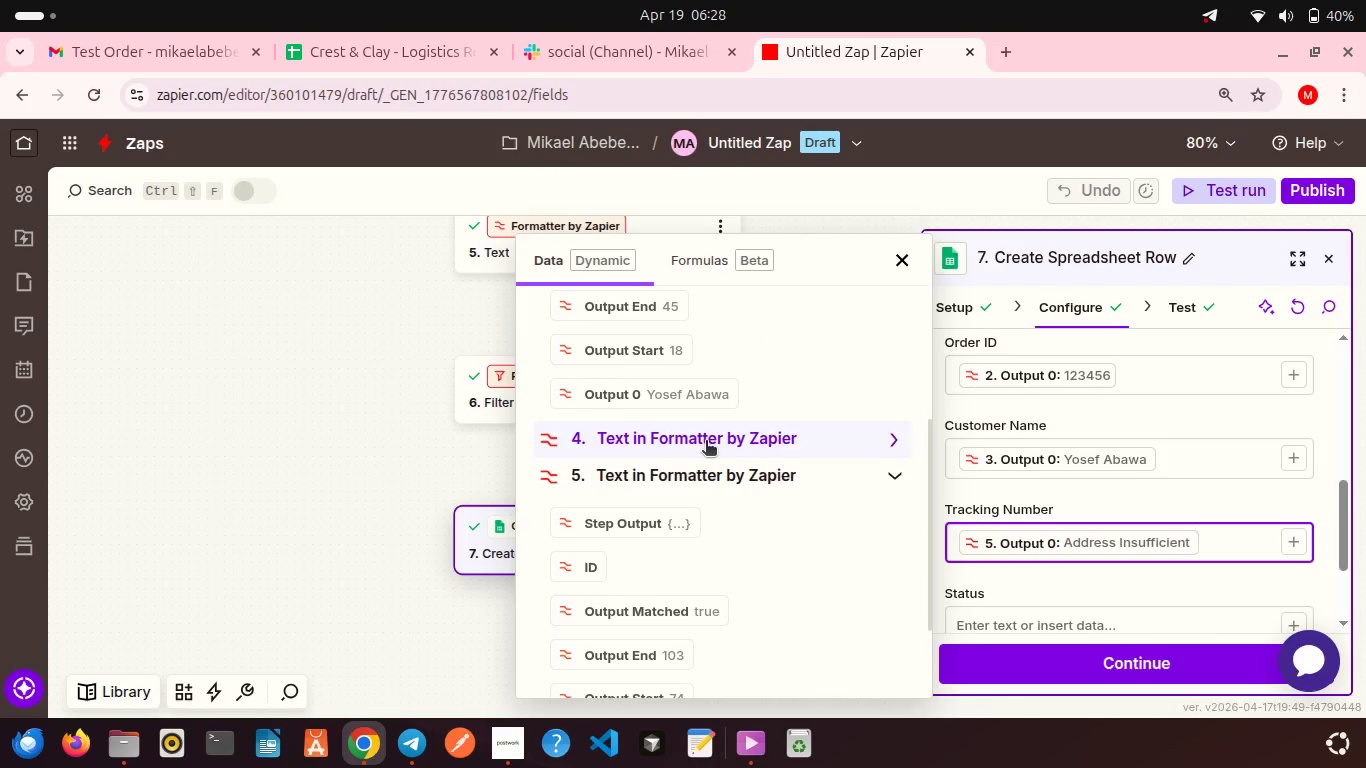 
left_click([706, 442])
 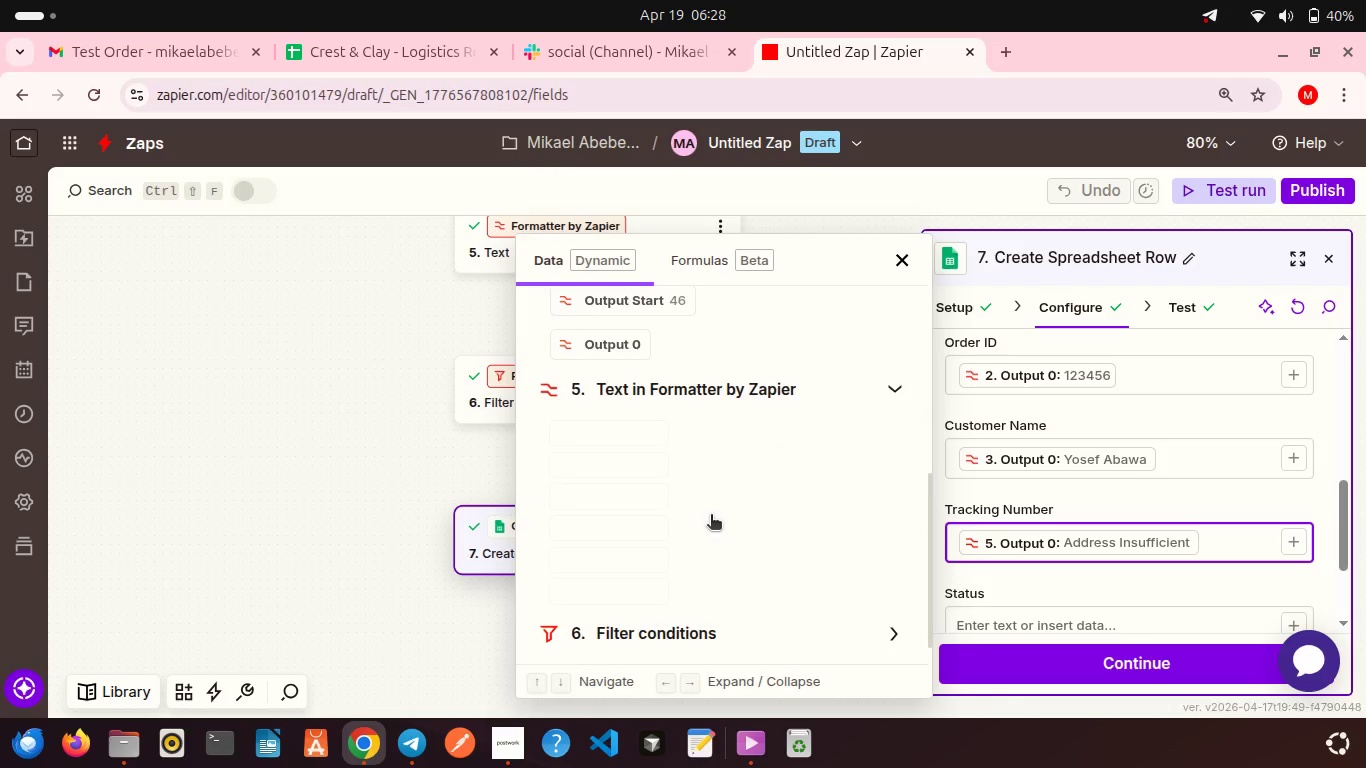 
scroll: coordinate [711, 516], scroll_direction: down, amount: 5.0
 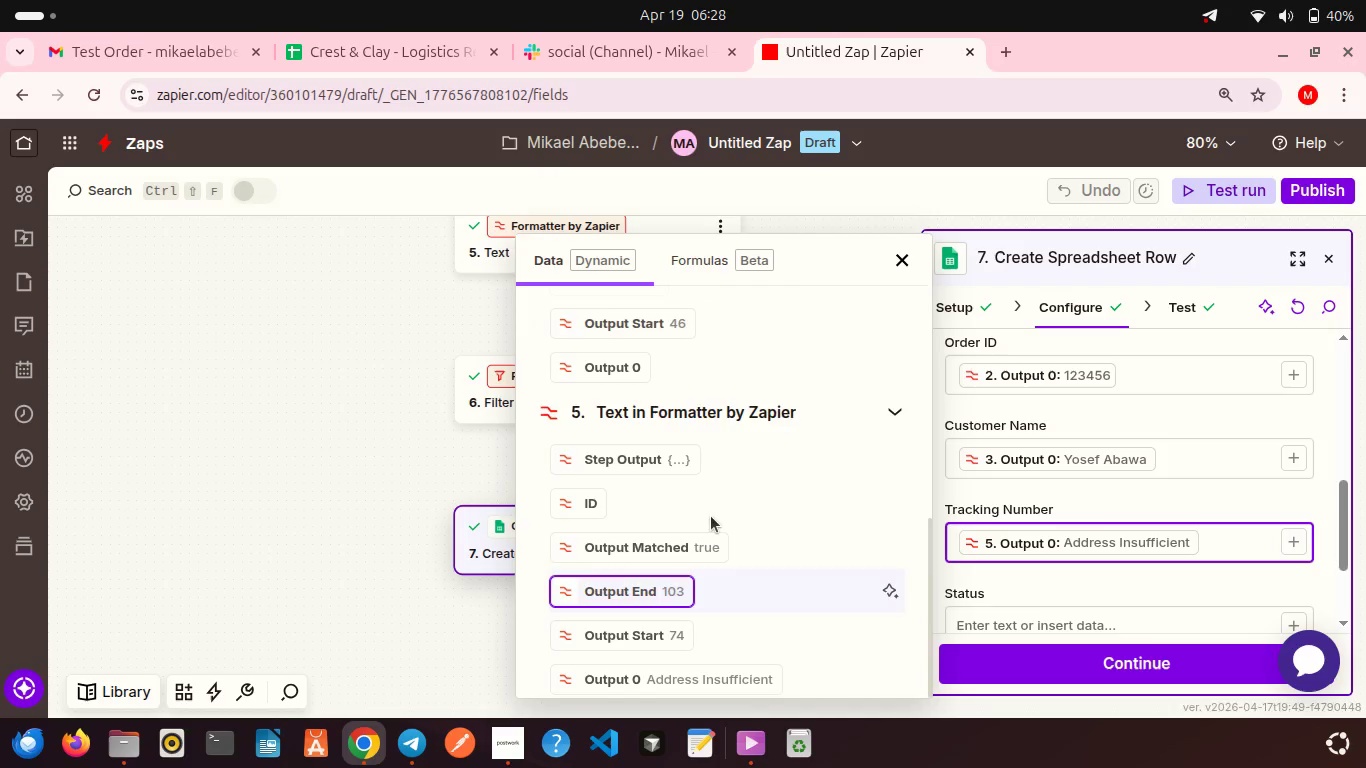 
scroll: coordinate [711, 516], scroll_direction: up, amount: 2.0
 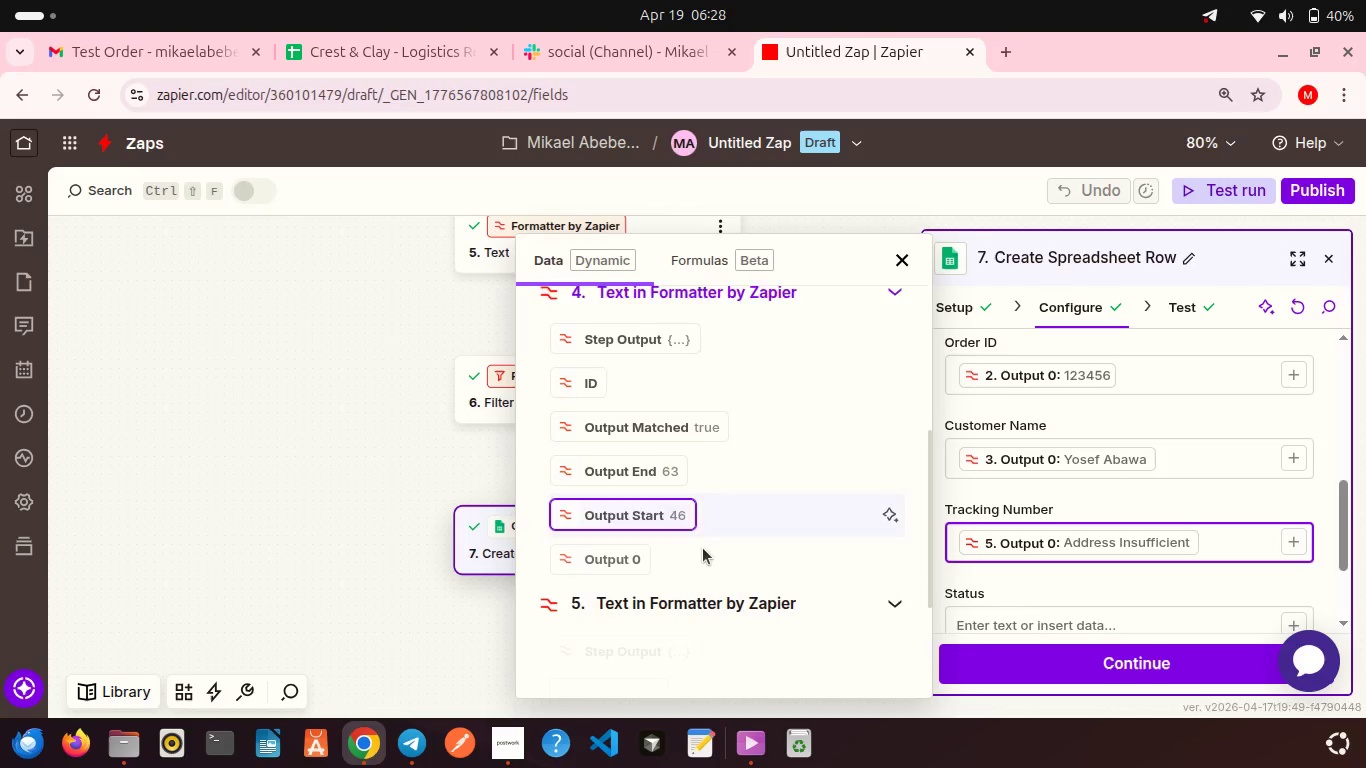 
scroll: coordinate [703, 548], scroll_direction: down, amount: 1.0
 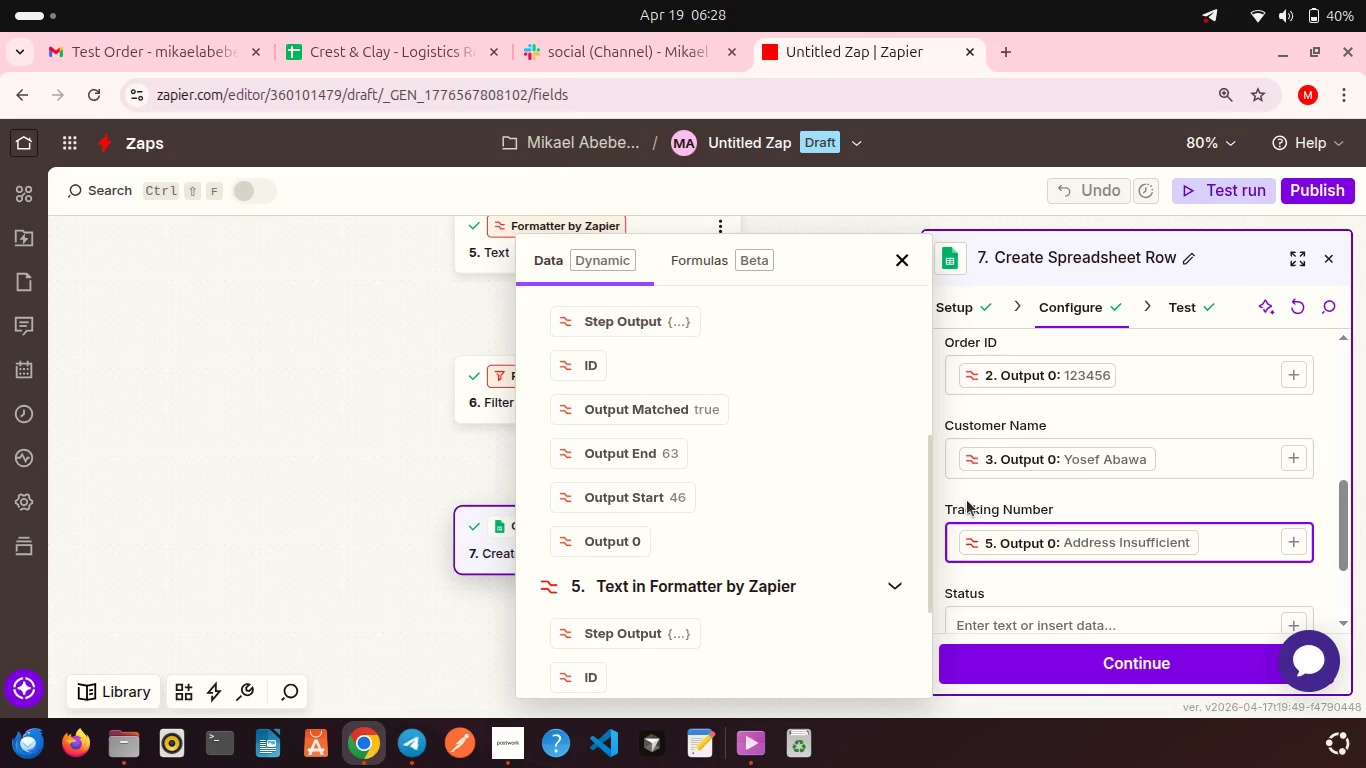 
left_click([967, 500])
 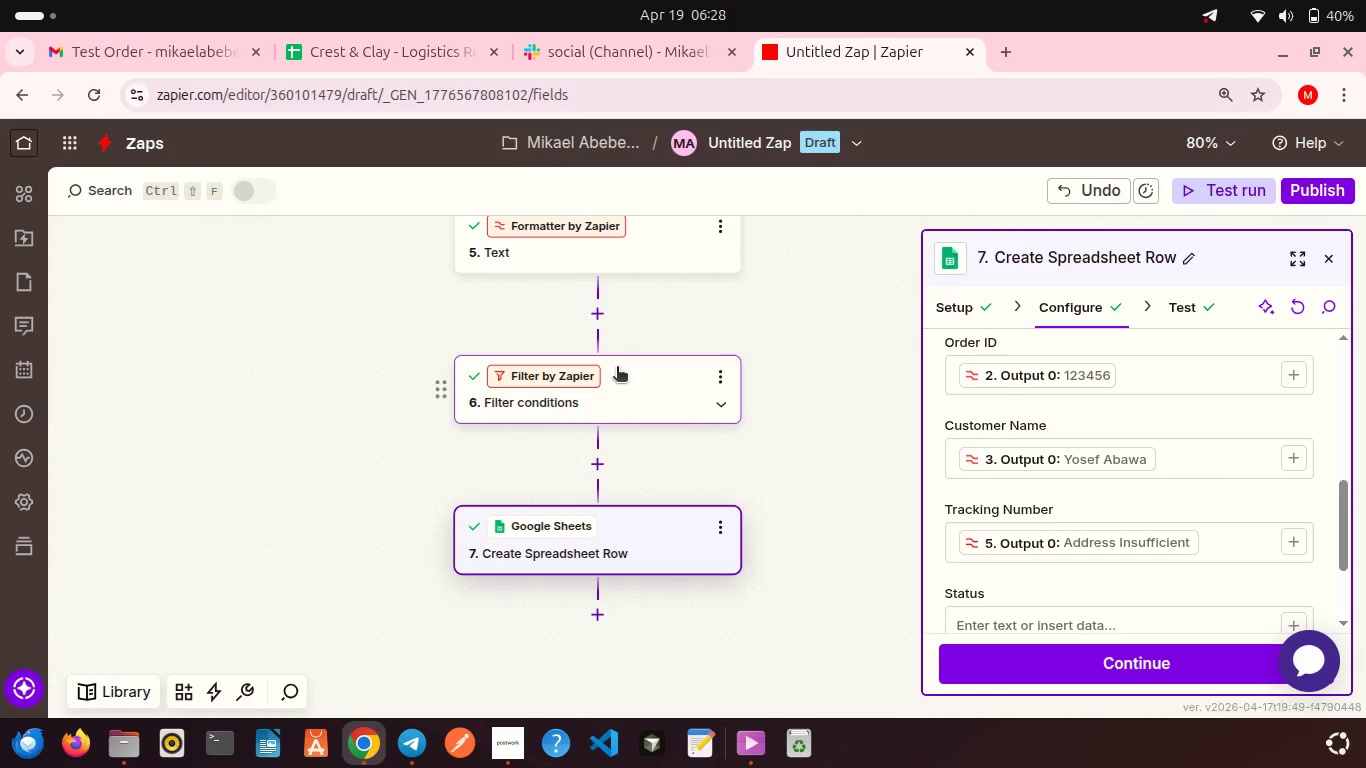 
scroll: coordinate [617, 368], scroll_direction: up, amount: 1.0
 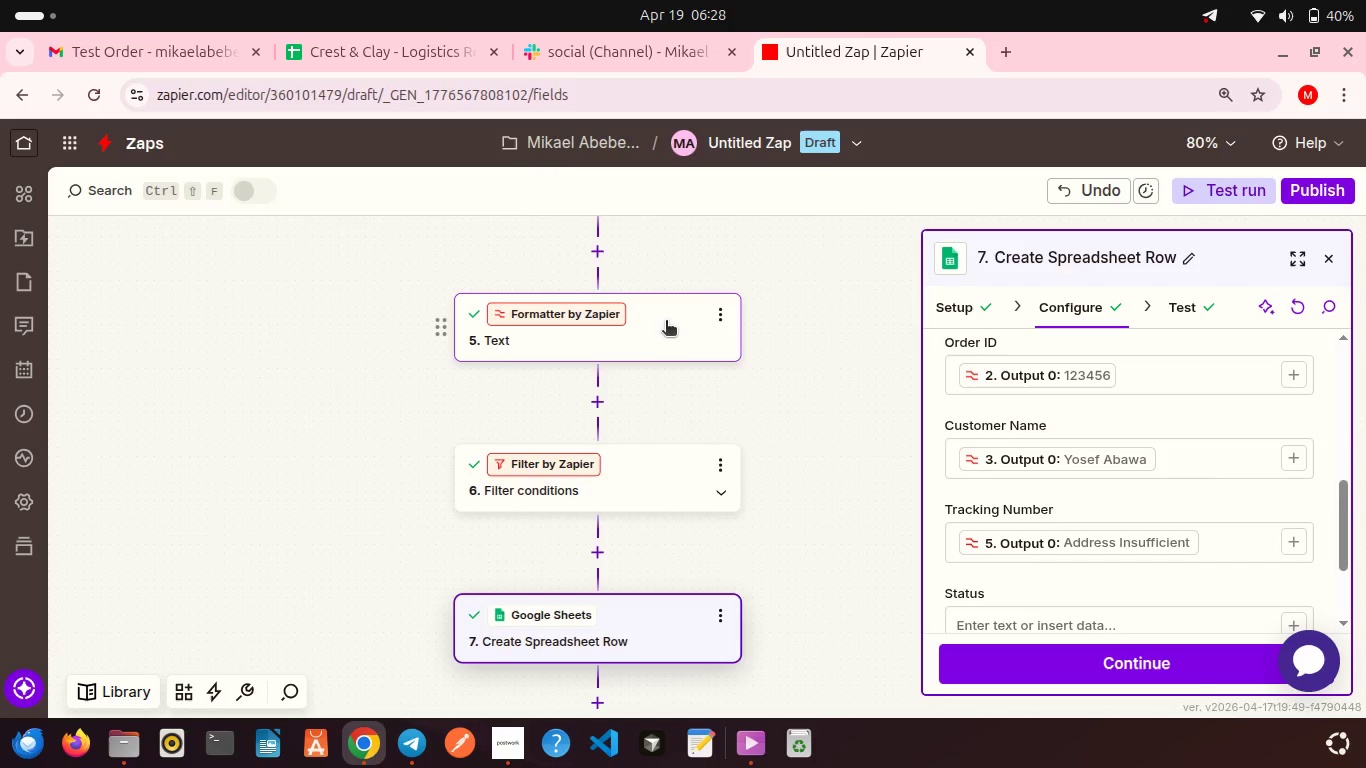 
left_click([666, 322])
 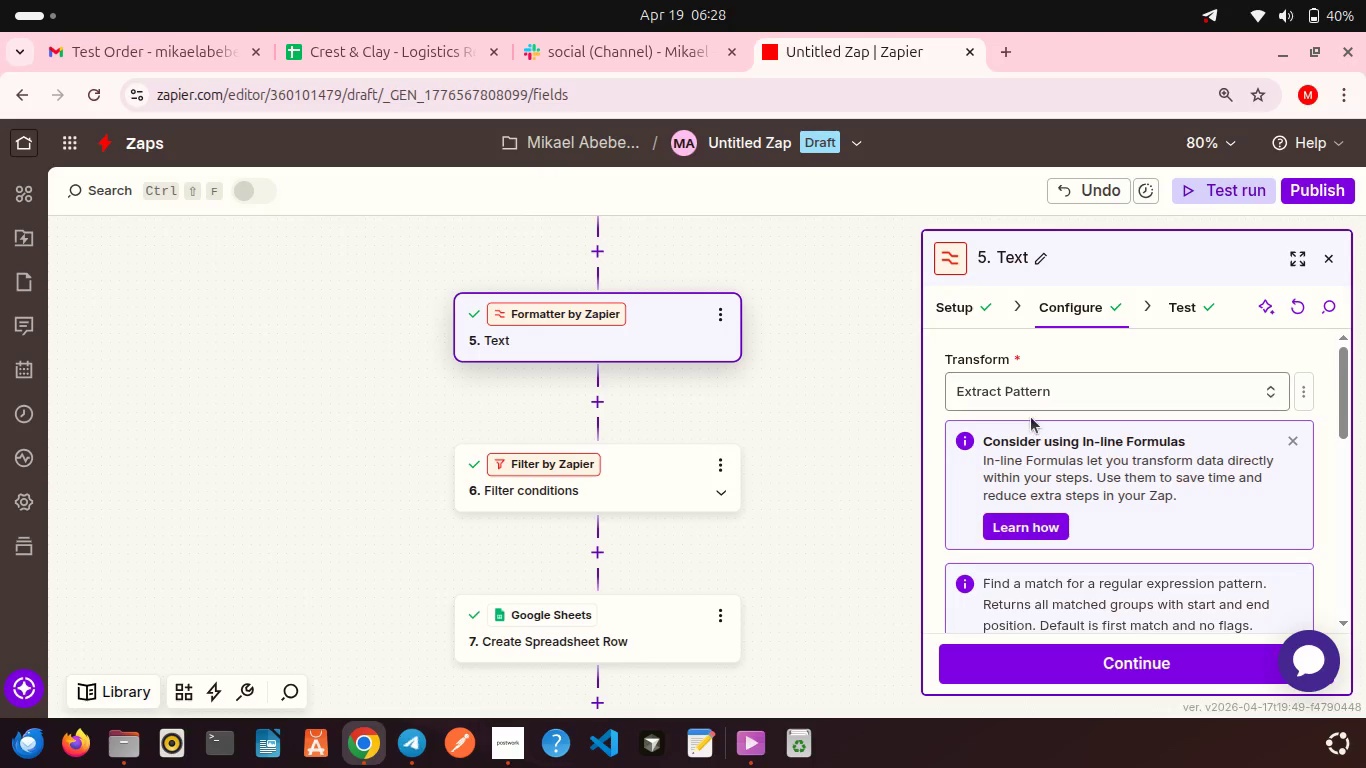 
scroll: coordinate [1031, 442], scroll_direction: down, amount: 8.0
 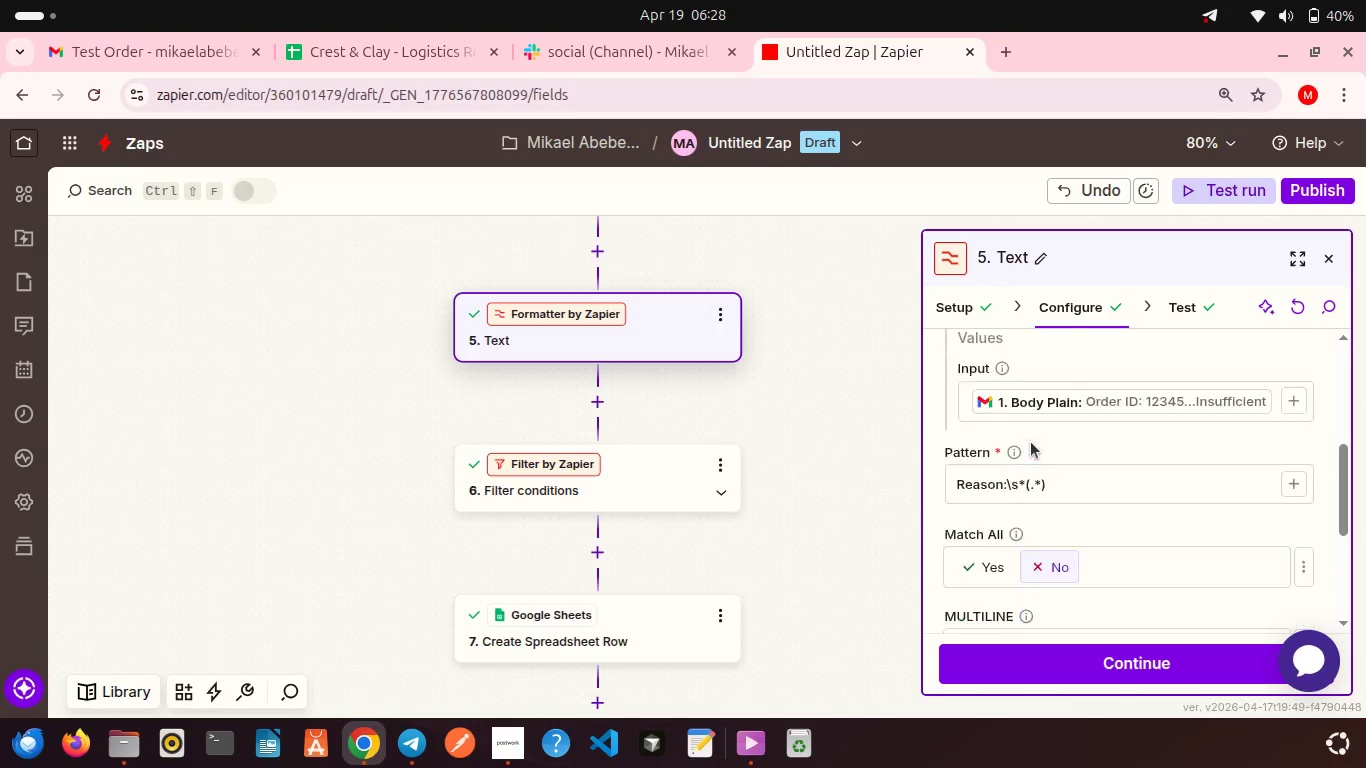 
scroll: coordinate [694, 392], scroll_direction: up, amount: 3.0
 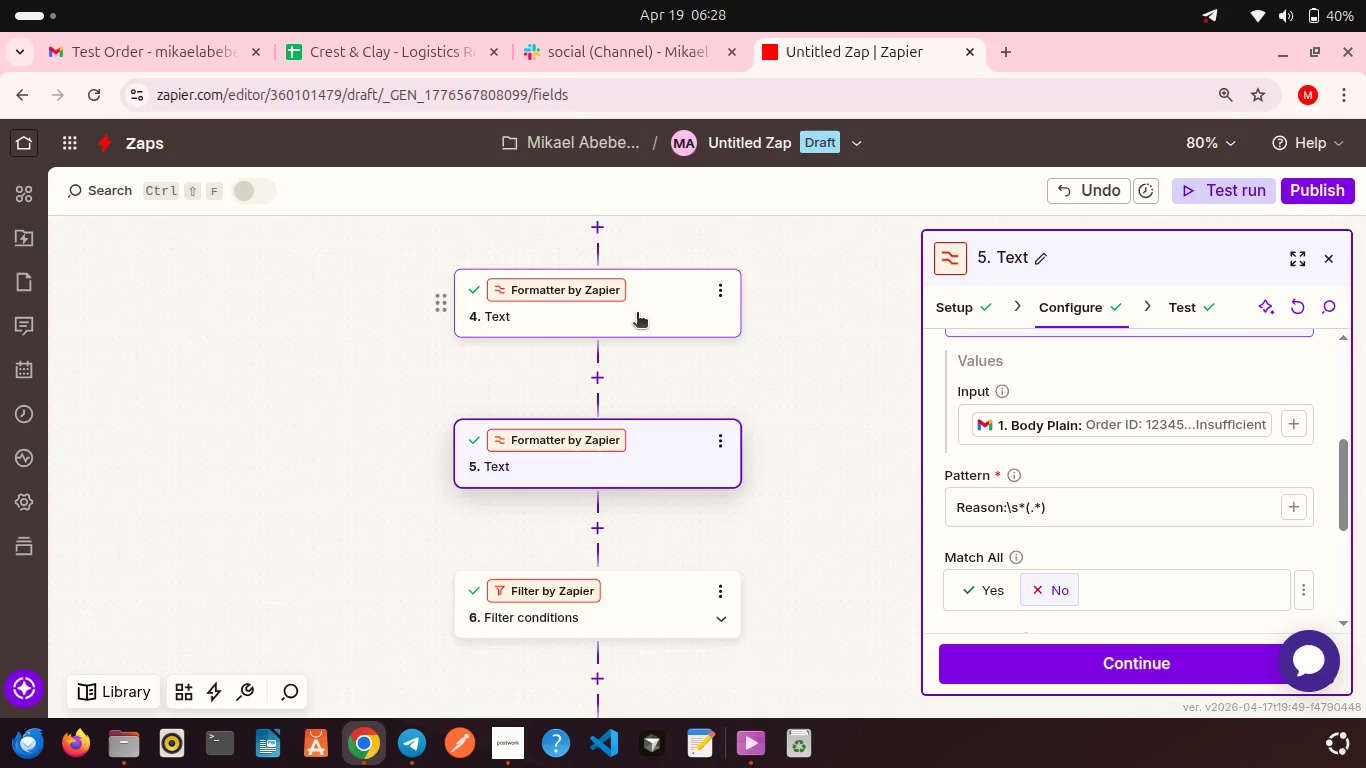 
left_click([637, 314])
 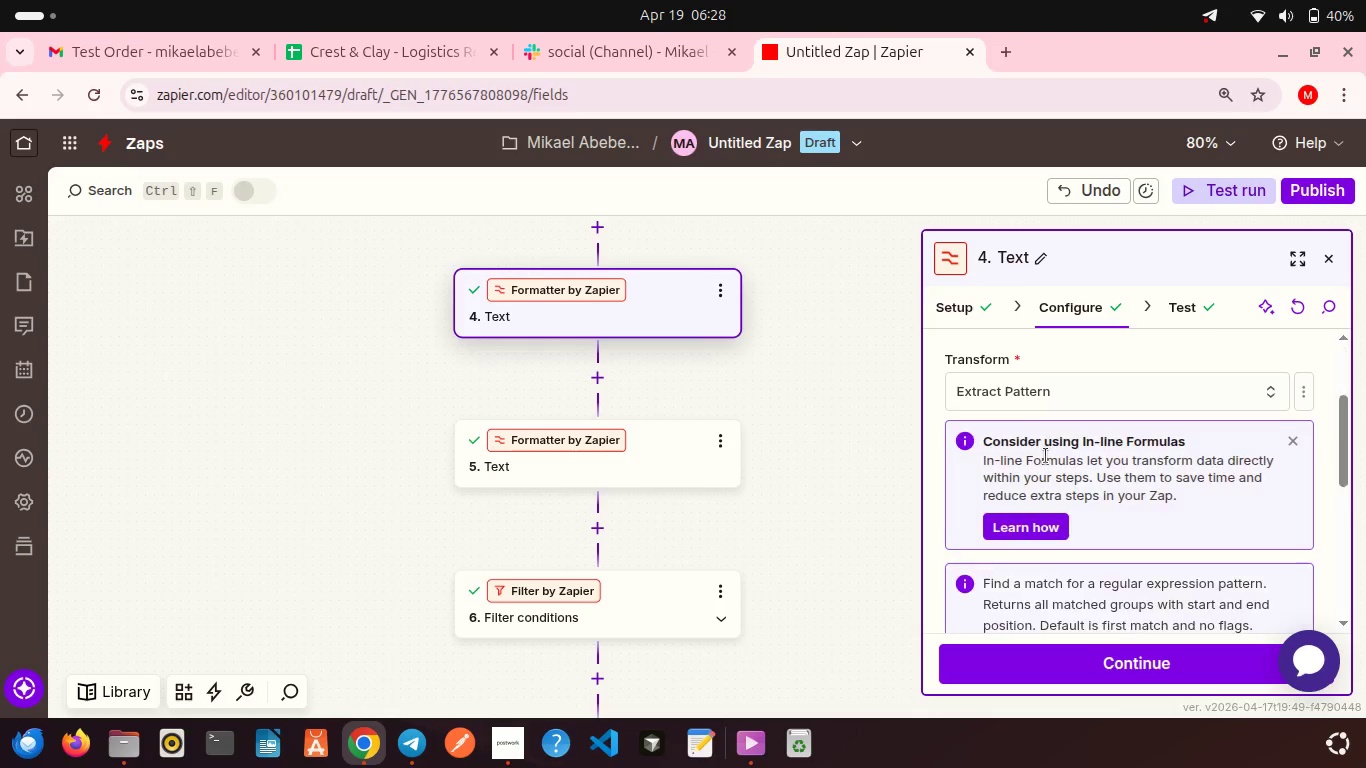 
scroll: coordinate [1046, 456], scroll_direction: down, amount: 1.0
 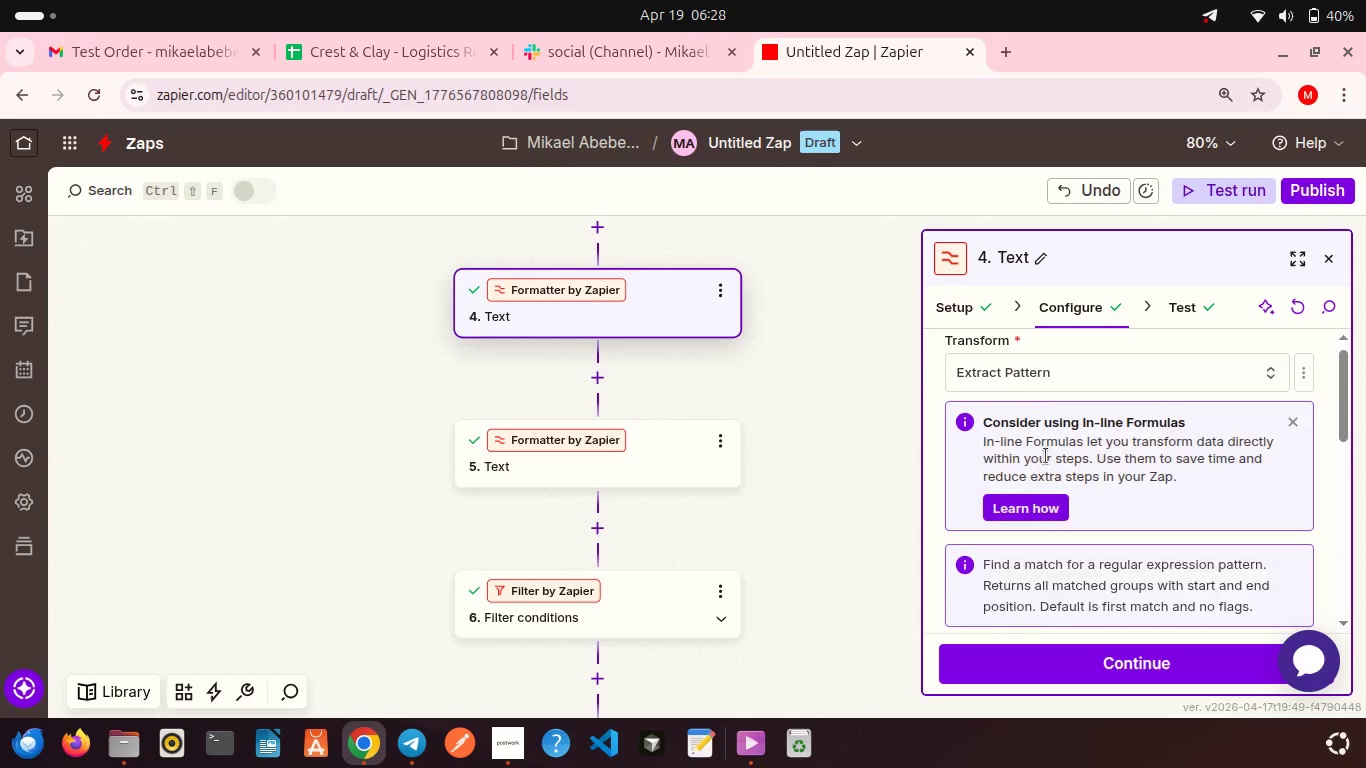 
scroll: coordinate [1046, 456], scroll_direction: up, amount: 1.0
 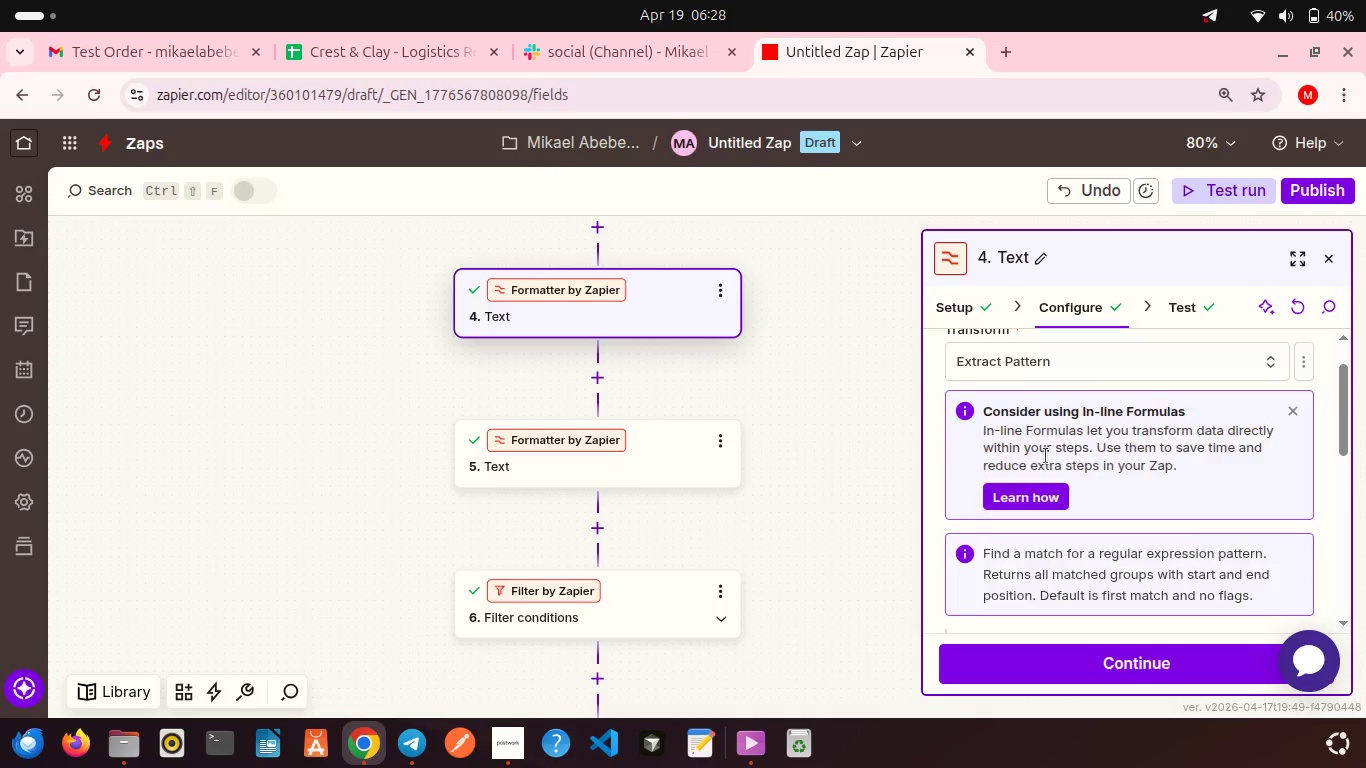 
scroll: coordinate [1046, 456], scroll_direction: down, amount: 1.0
 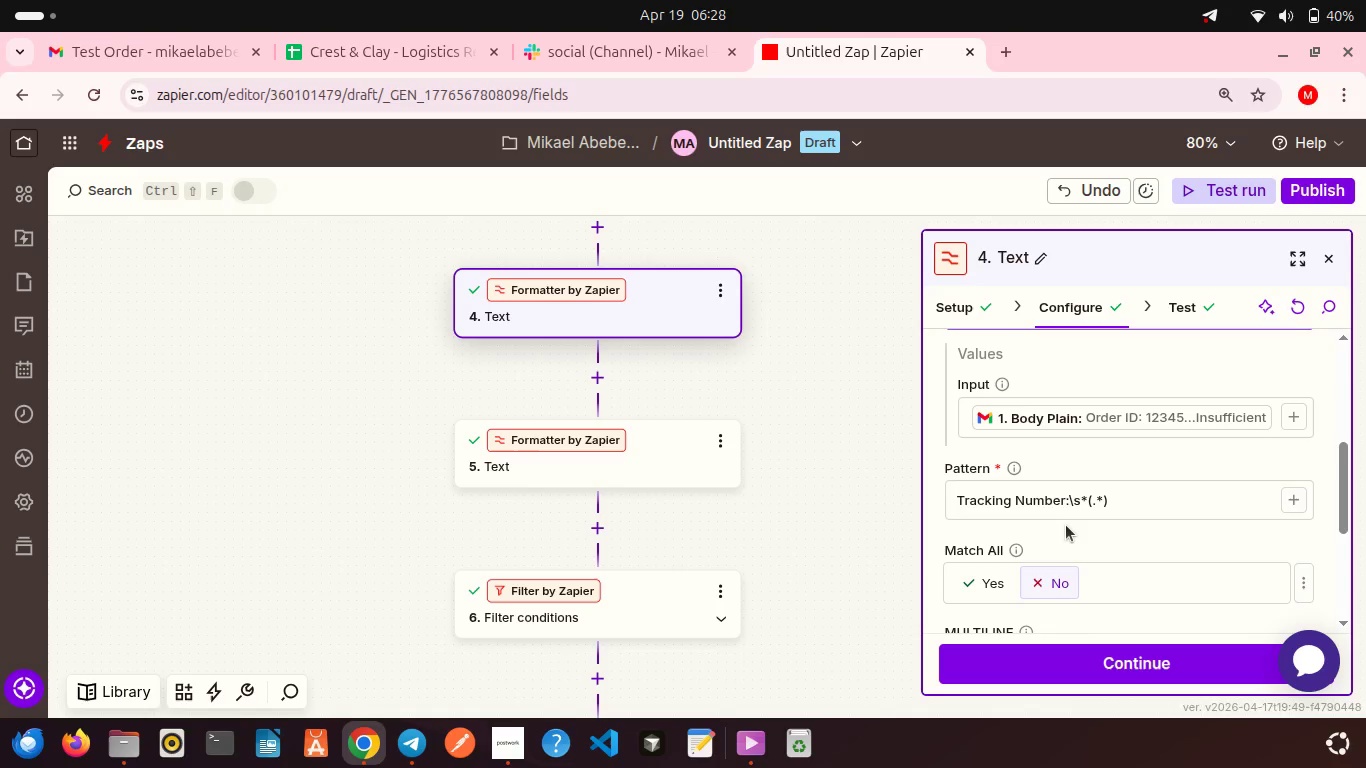 
wait(7.45)
 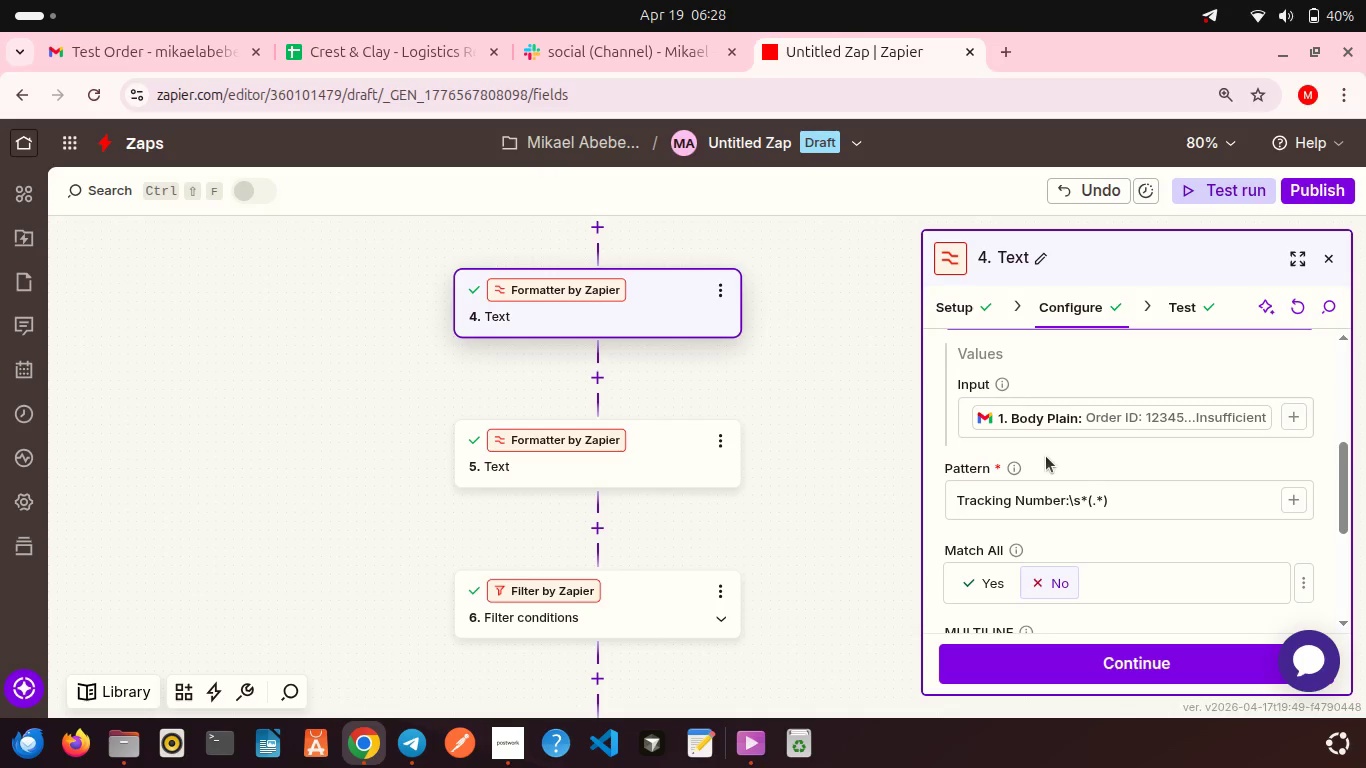 
left_click([188, 51])
 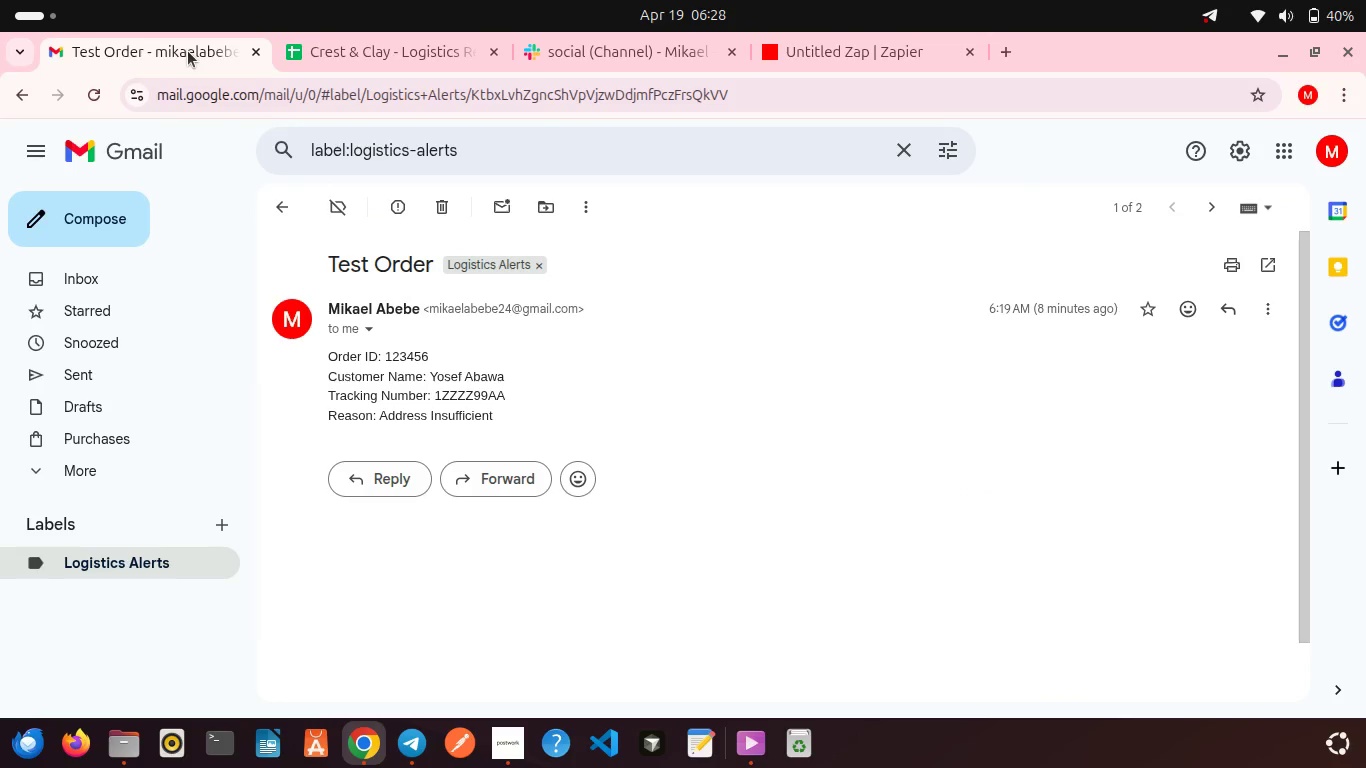 
wait(8.89)
 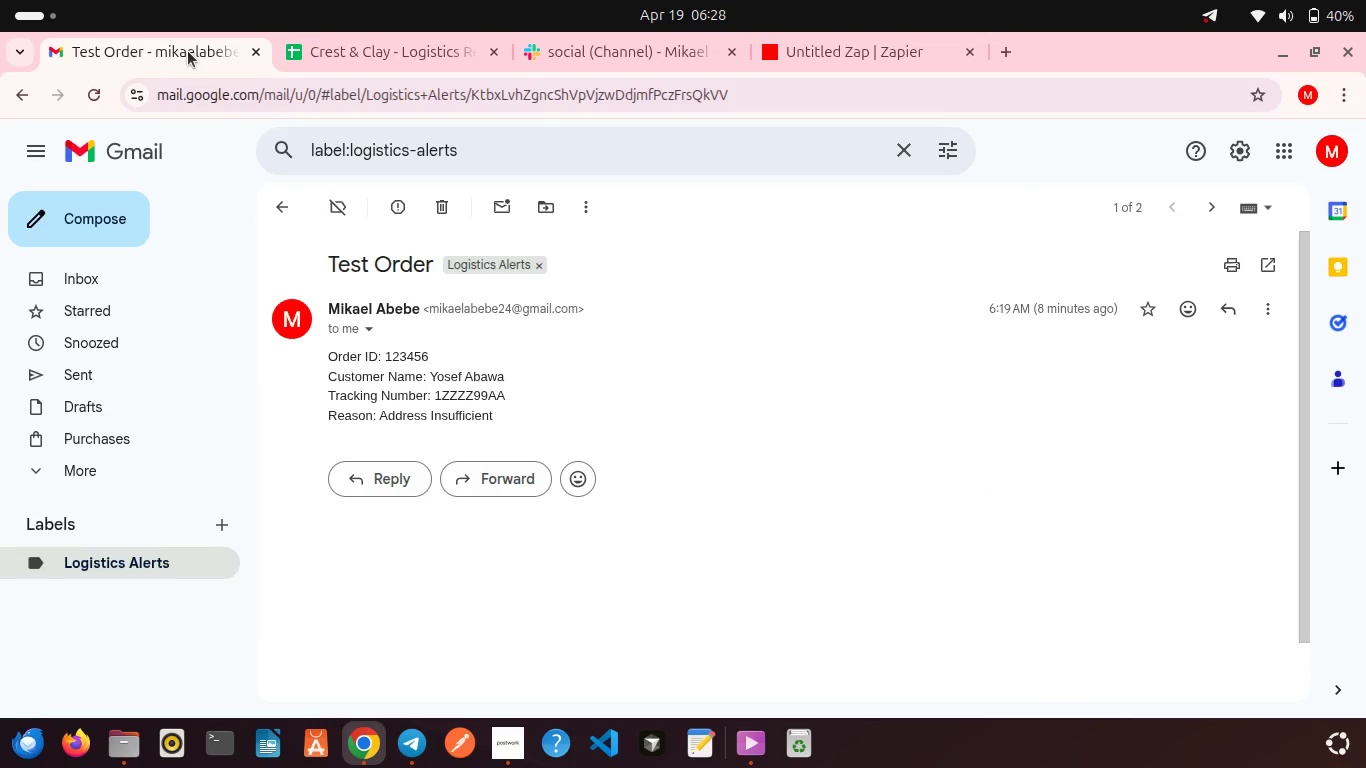 
left_click([842, 59])
 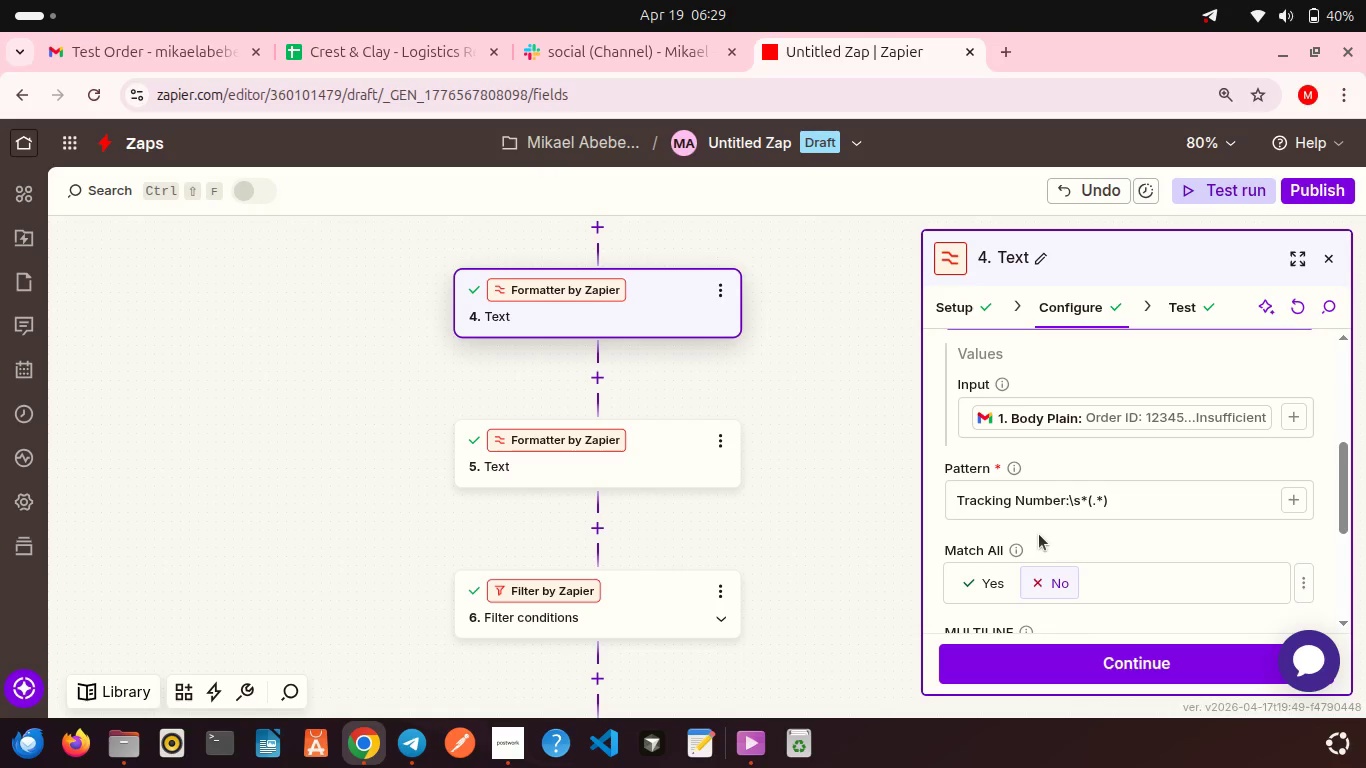 
wait(33.71)
 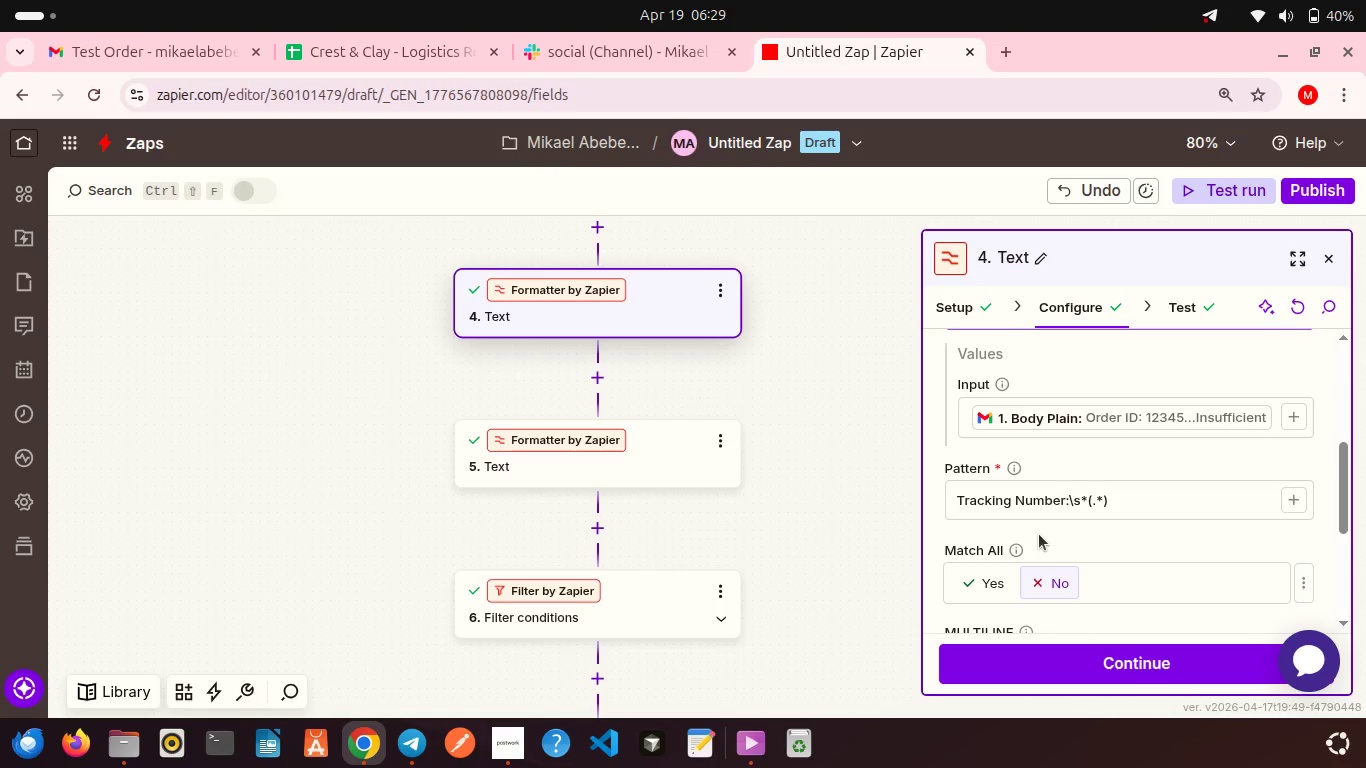 
left_click([1172, 506])
 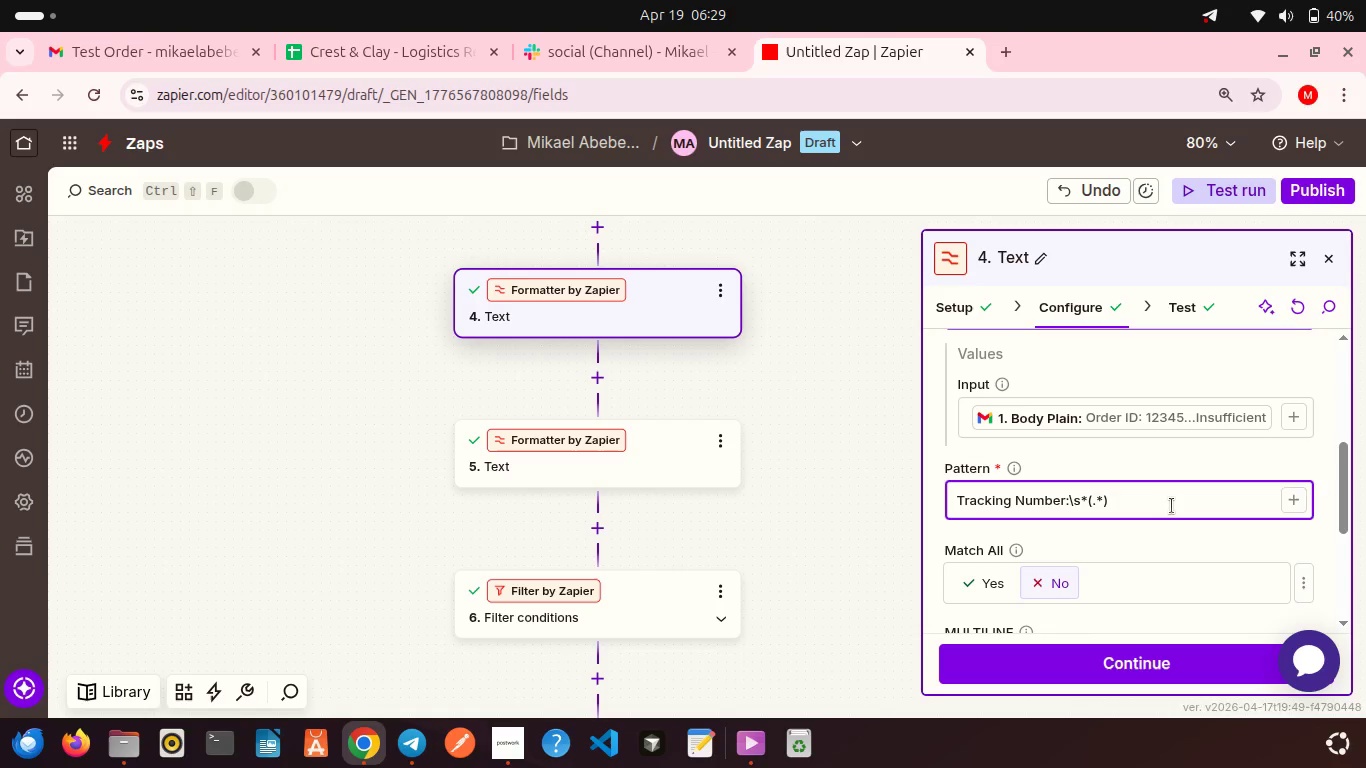 
key(Backspace)
key(Backspace)
key(Backspace)
key(Backspace)
key(Backspace)
key(Backspace)
key(Backspace)
key(Backspace)
key(Backspace)
type(:\s*(.())
key(Backspace)
key(Backspace)
type())
 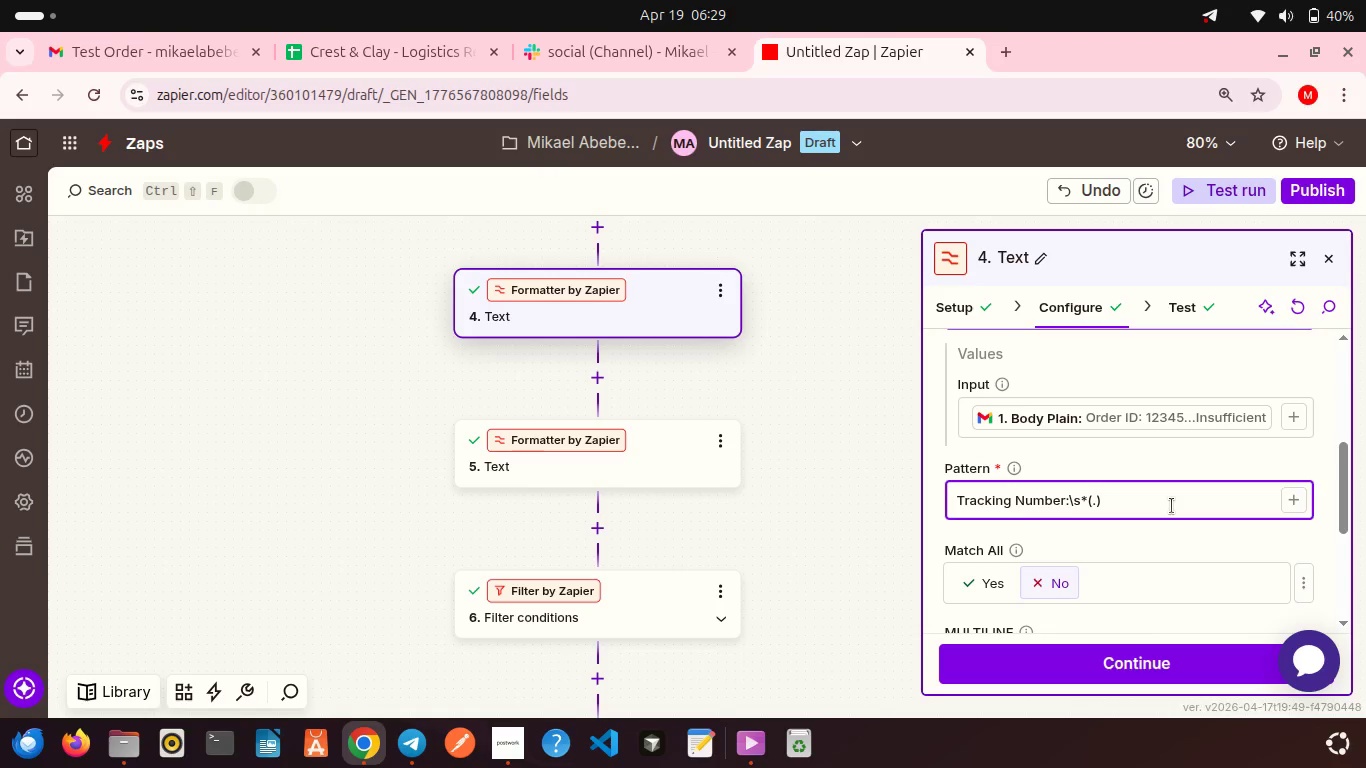 
key(ArrowLeft)
 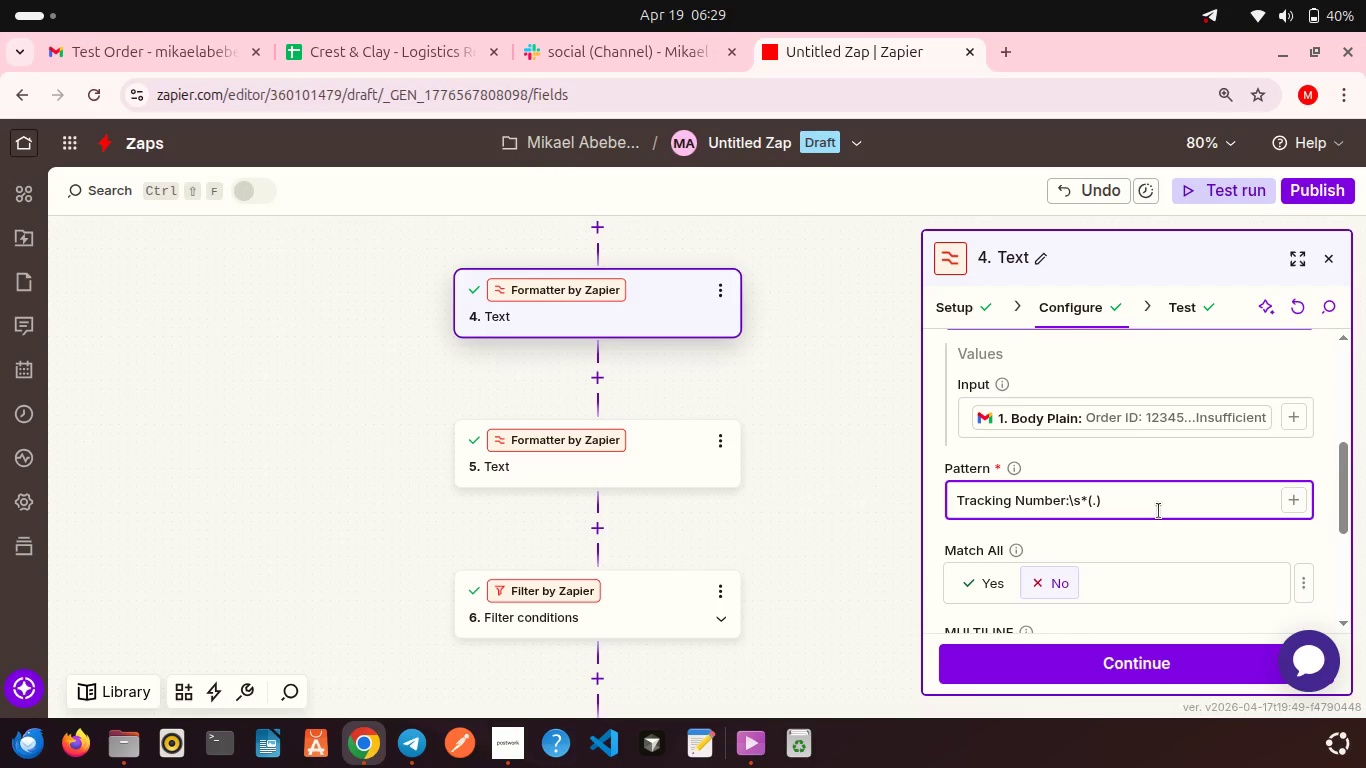 
key(Shift+8)
 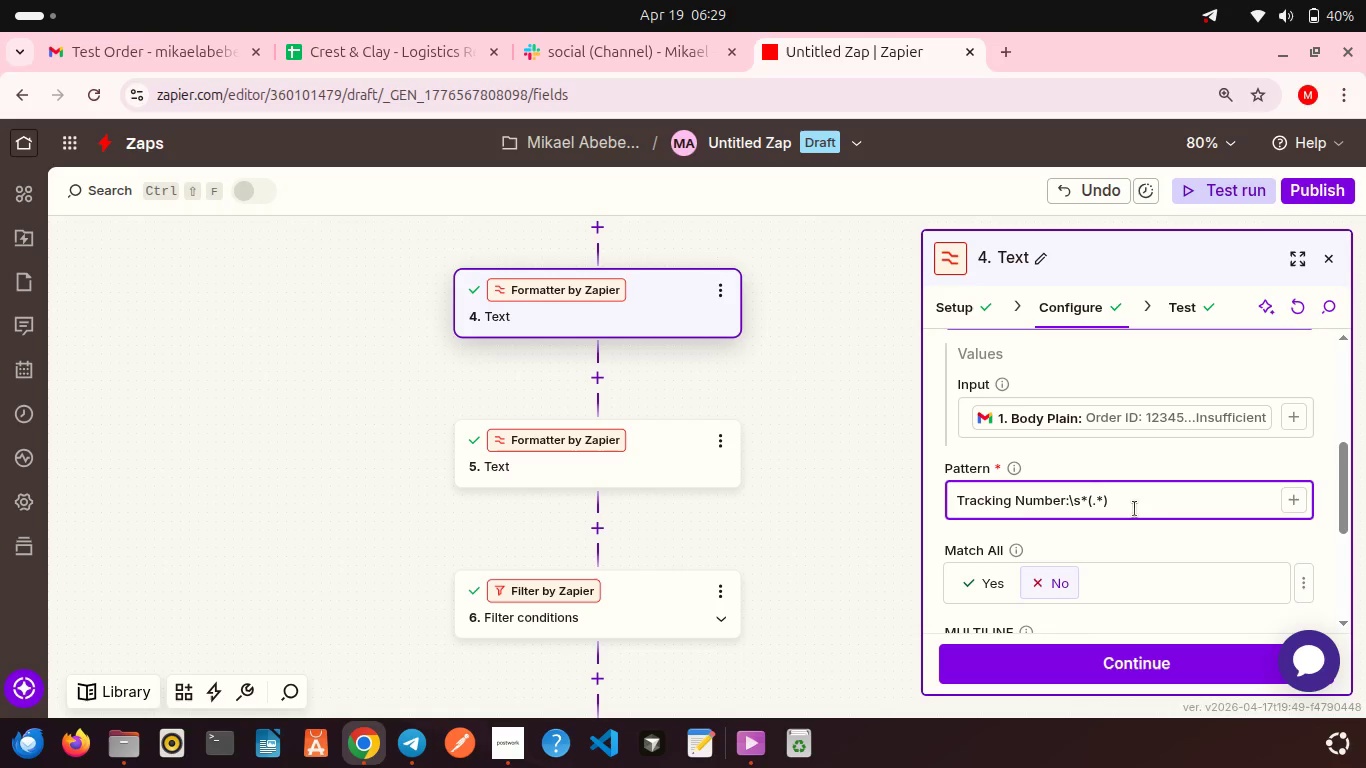 
scroll: coordinate [1108, 525], scroll_direction: down, amount: 8.0
 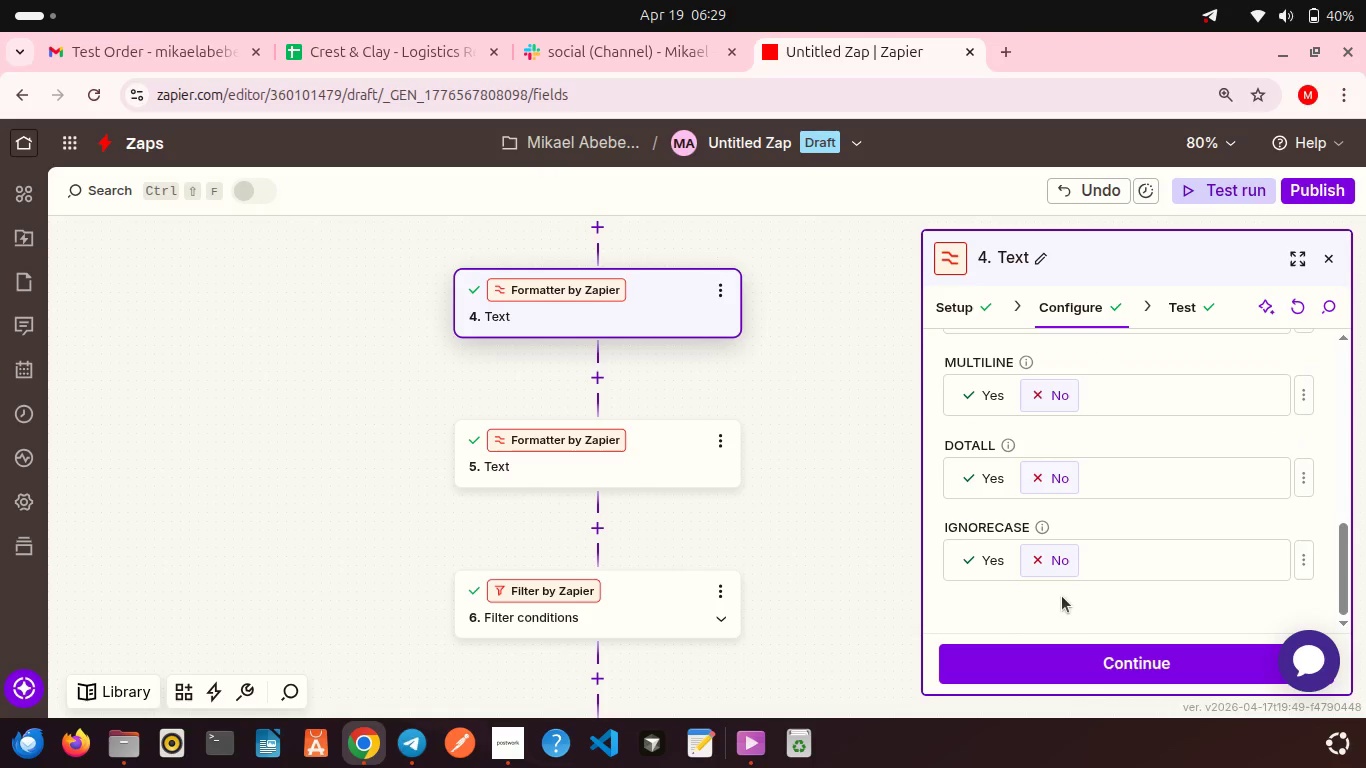 
scroll: coordinate [1062, 596], scroll_direction: up, amount: 3.0
 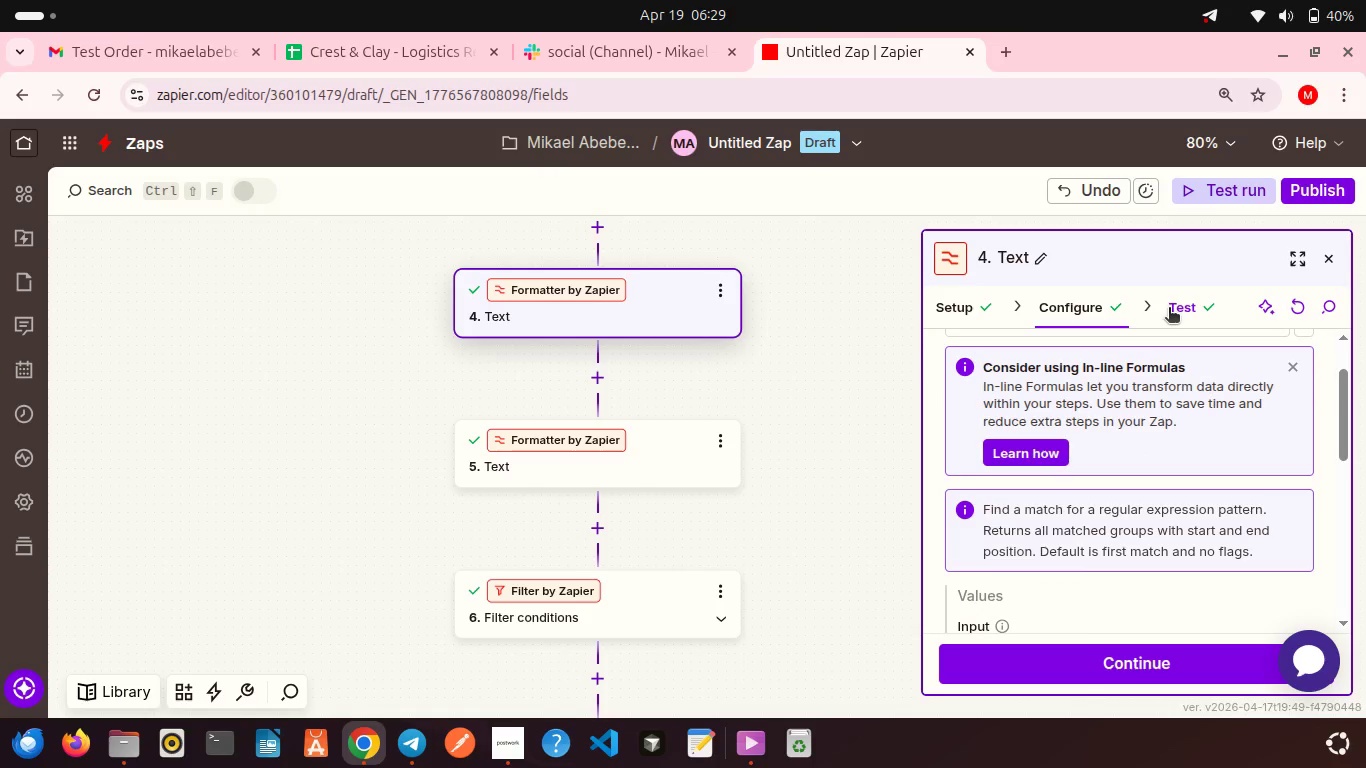 
left_click([1169, 309])
 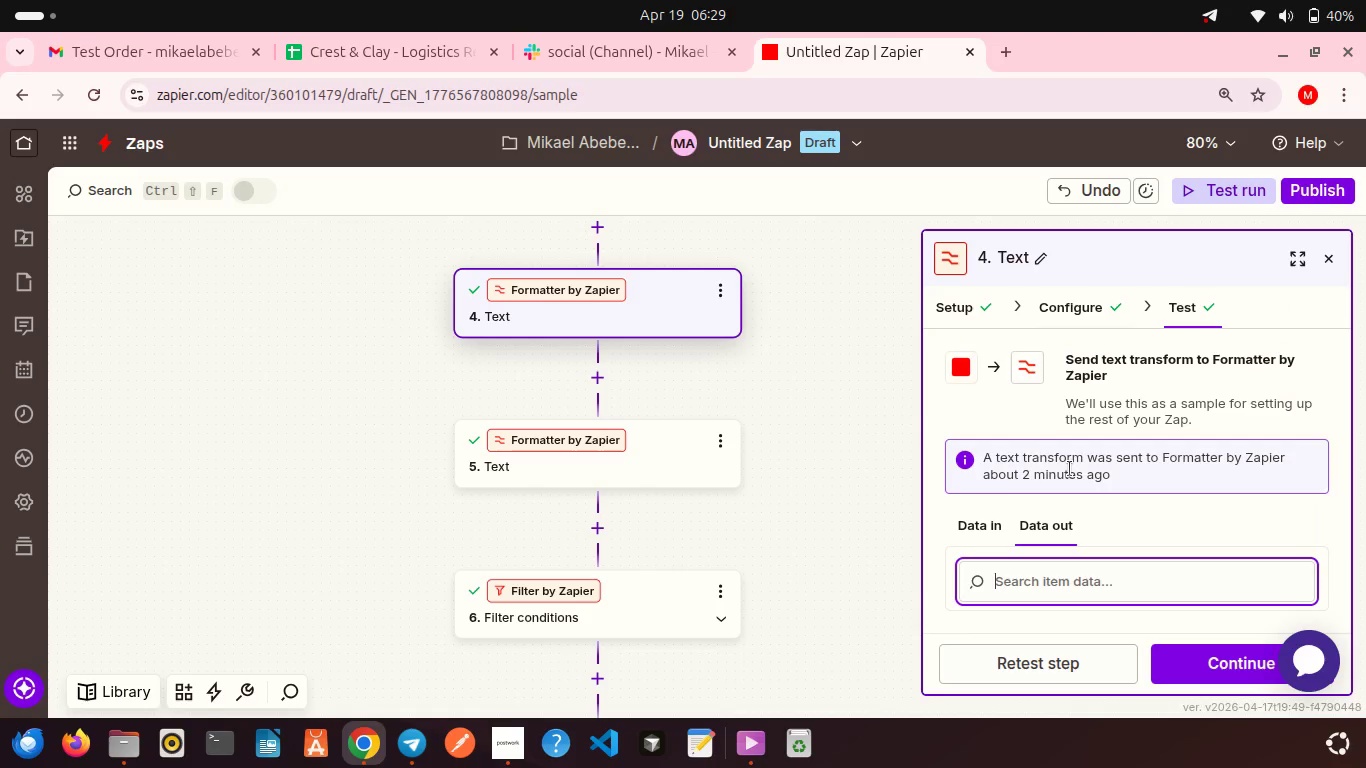 
scroll: coordinate [1070, 469], scroll_direction: down, amount: 7.0
 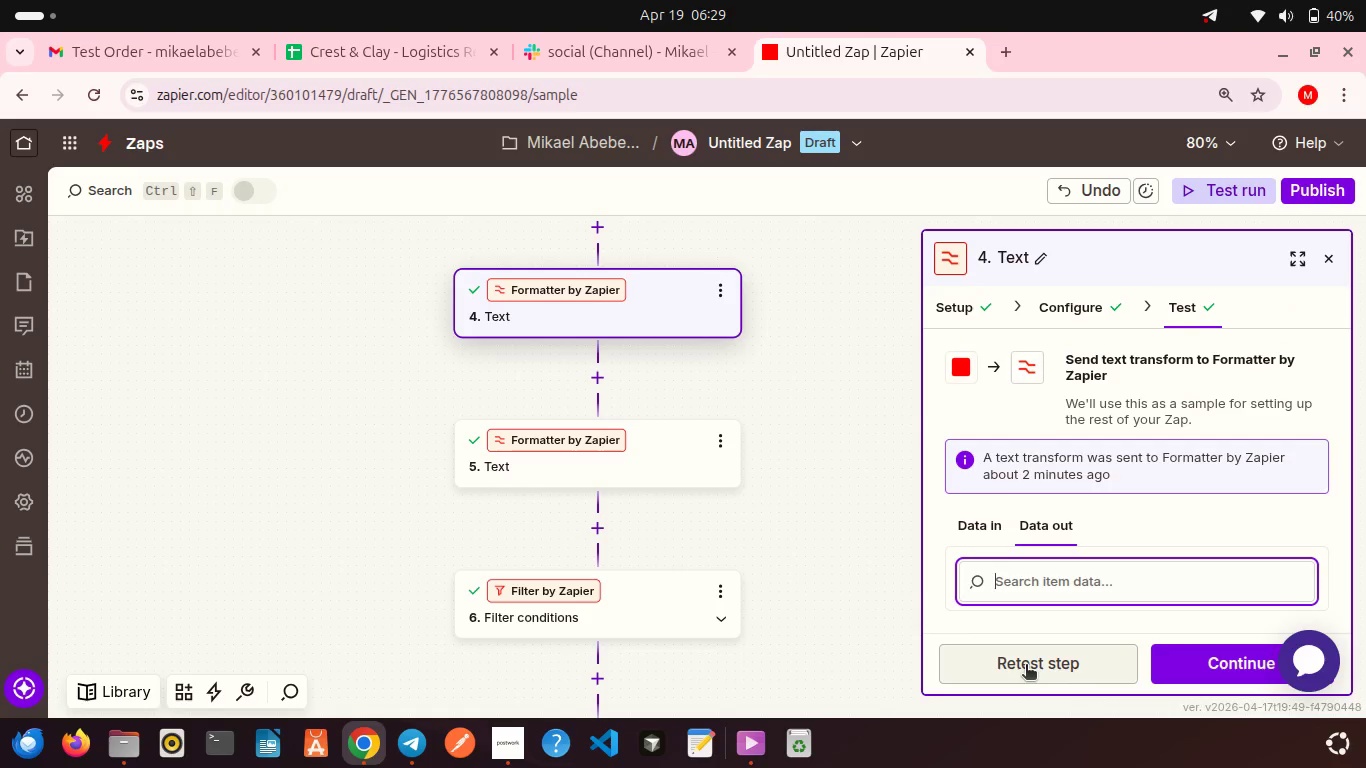 
left_click([1026, 666])
 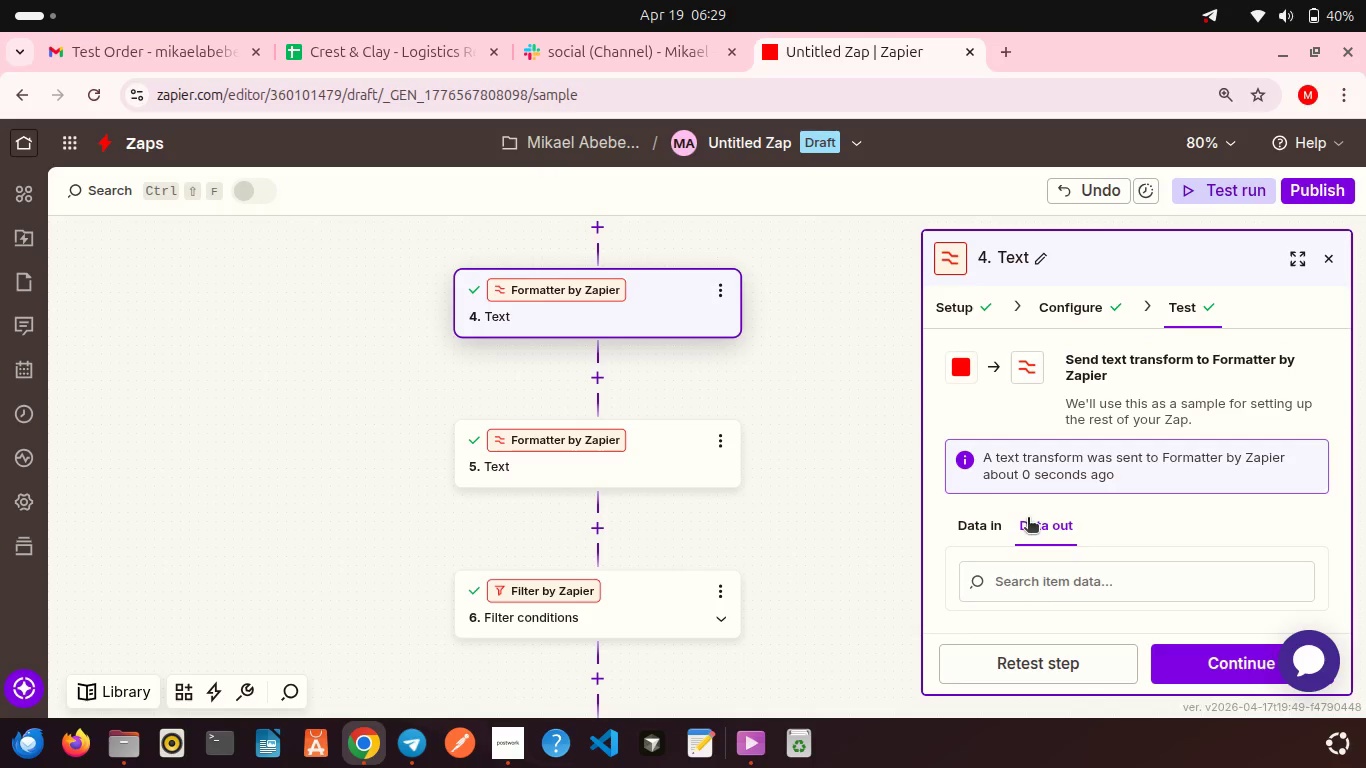 
wait(6.28)
 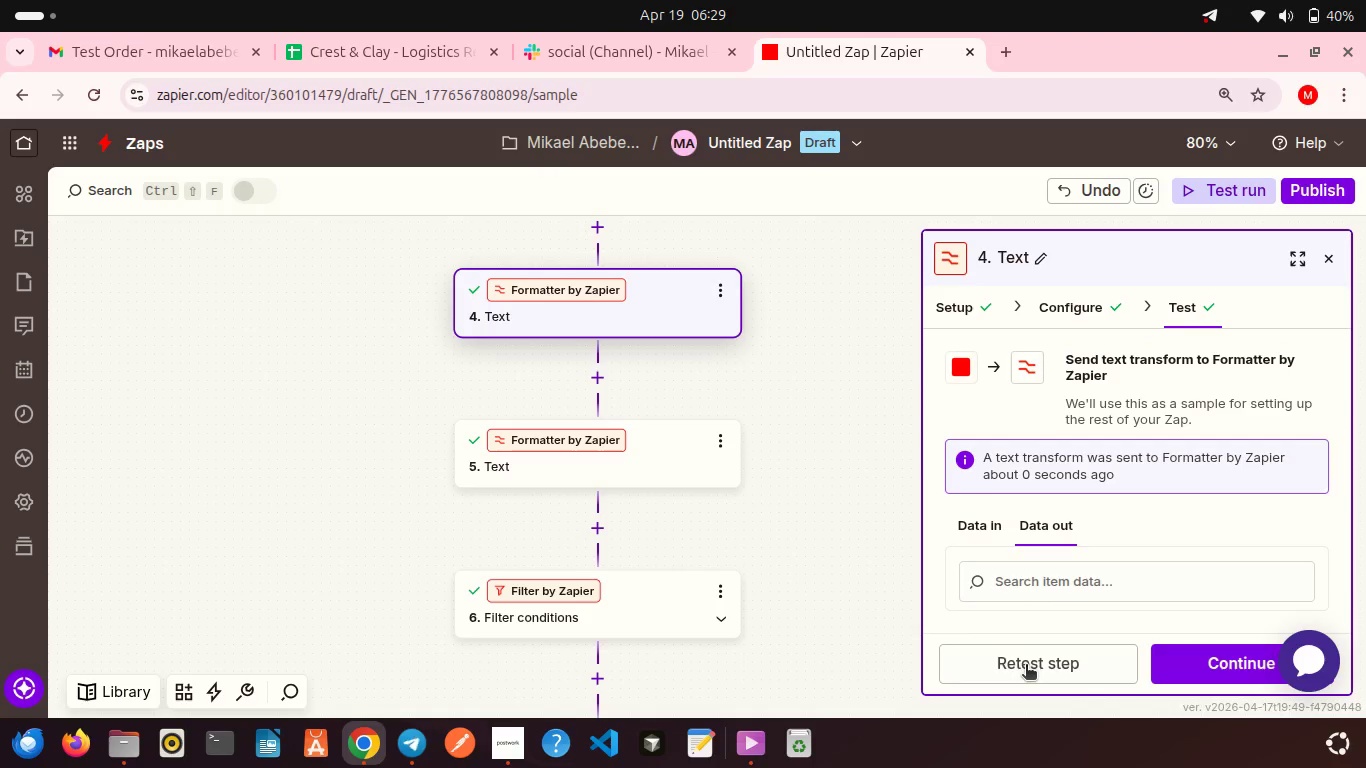 
left_click([655, 618])
 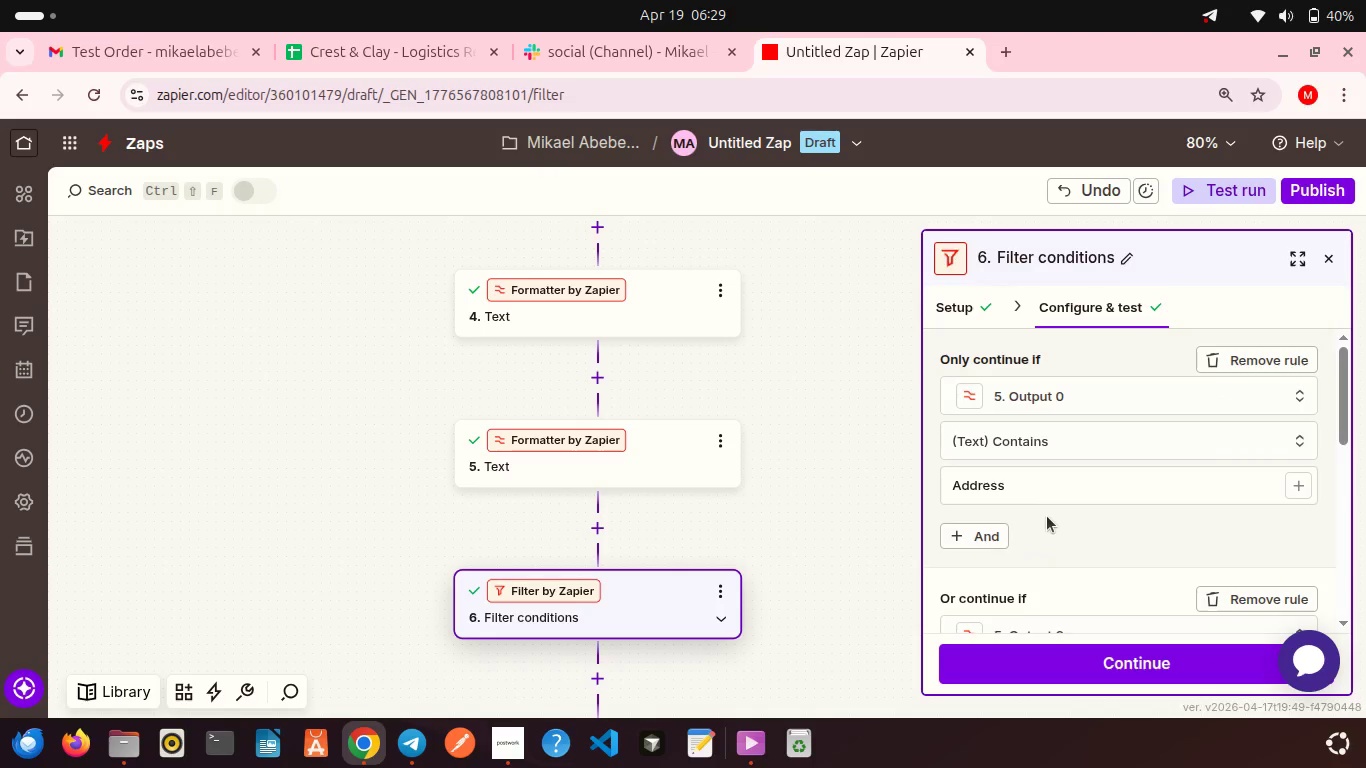 
scroll: coordinate [1047, 516], scroll_direction: down, amount: 1.0
 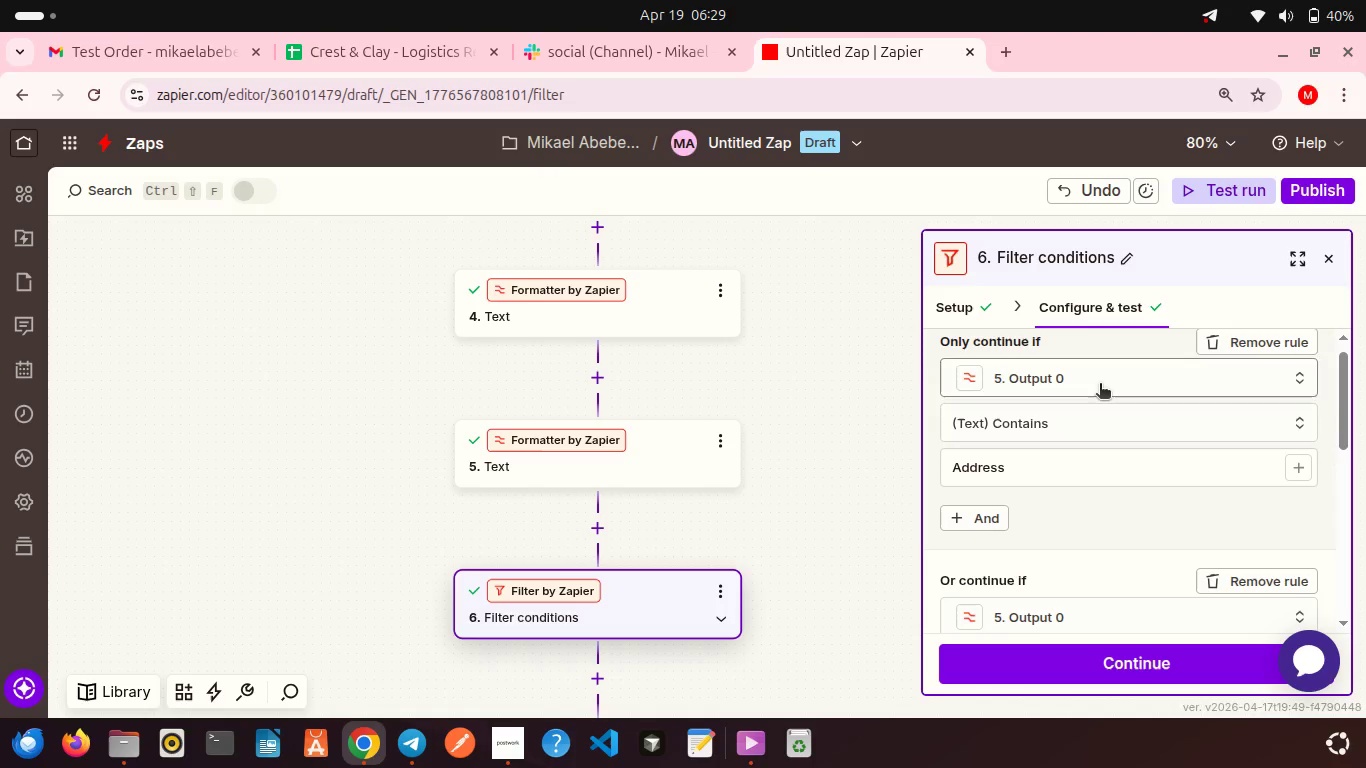 
left_click([1100, 385])
 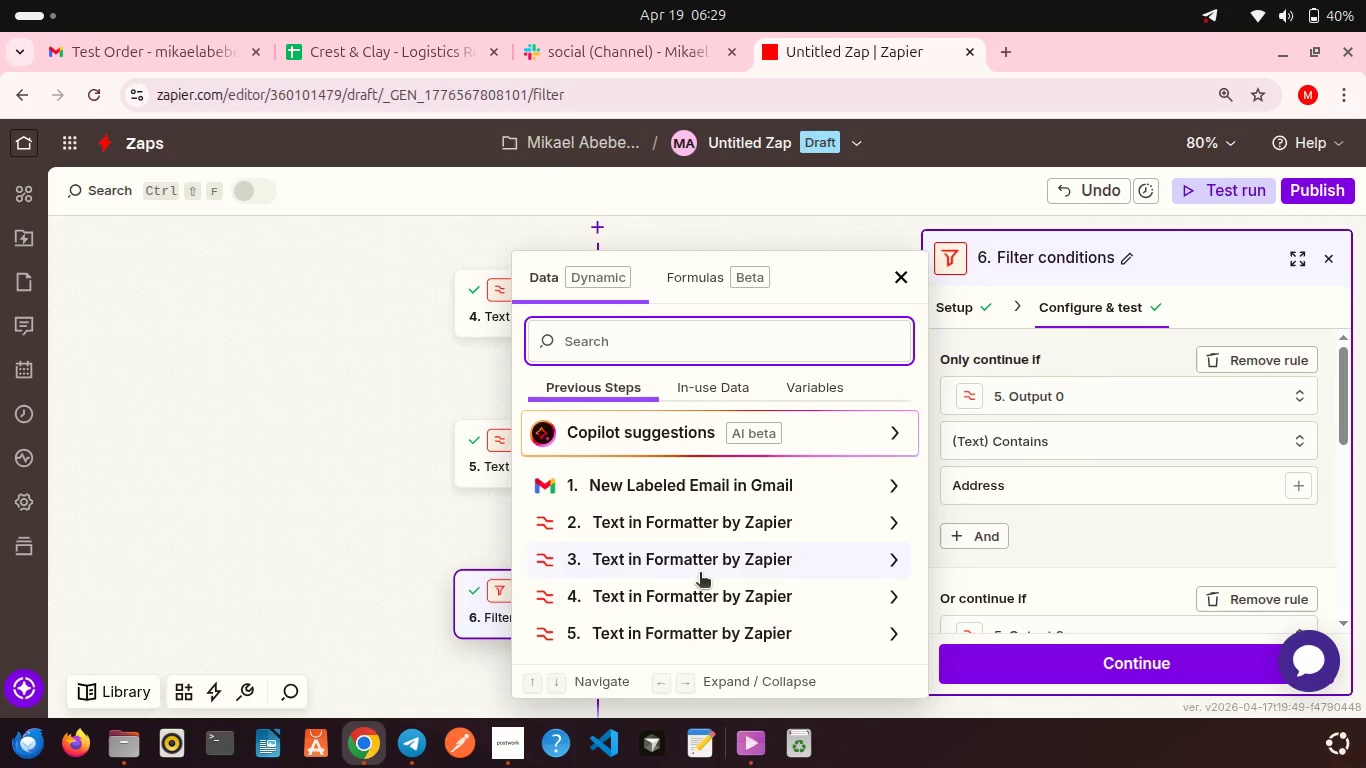 
left_click([700, 574])
 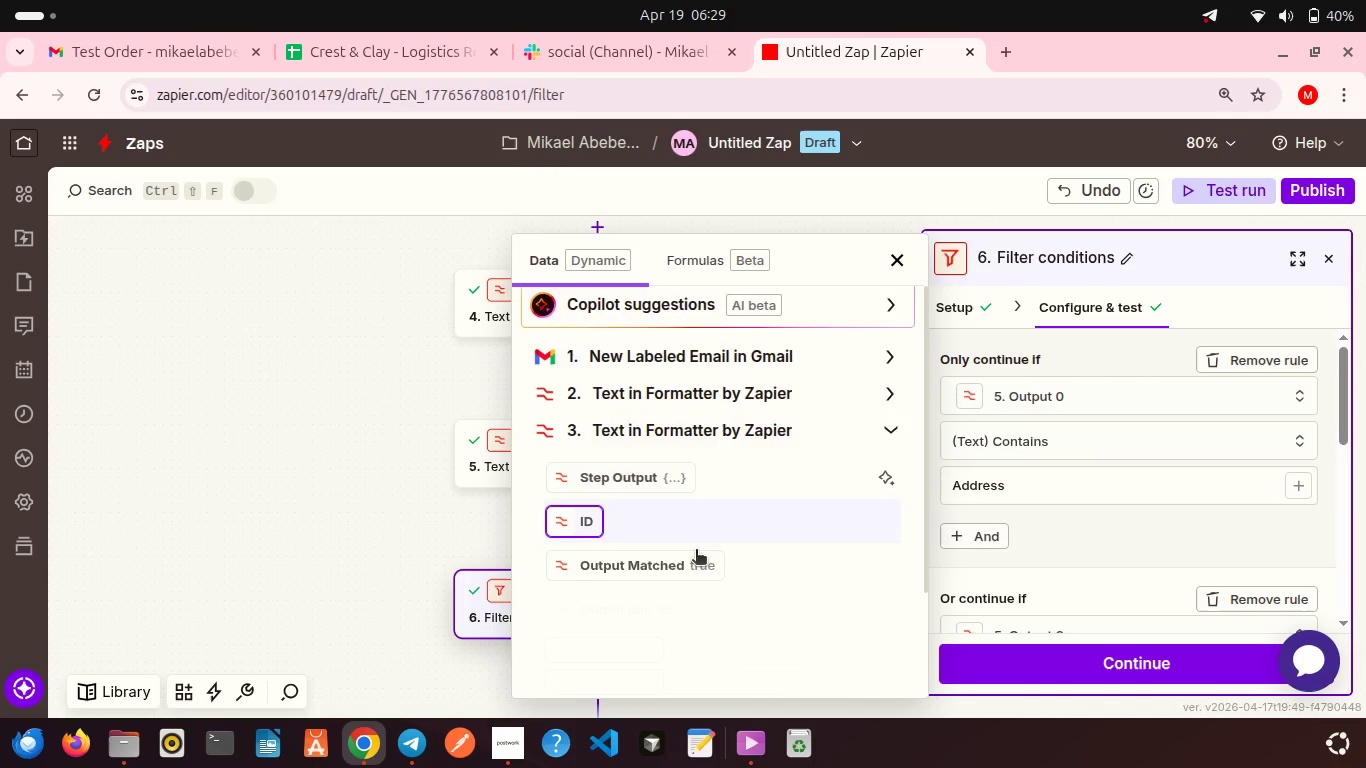 
scroll: coordinate [696, 551], scroll_direction: down, amount: 1.0
 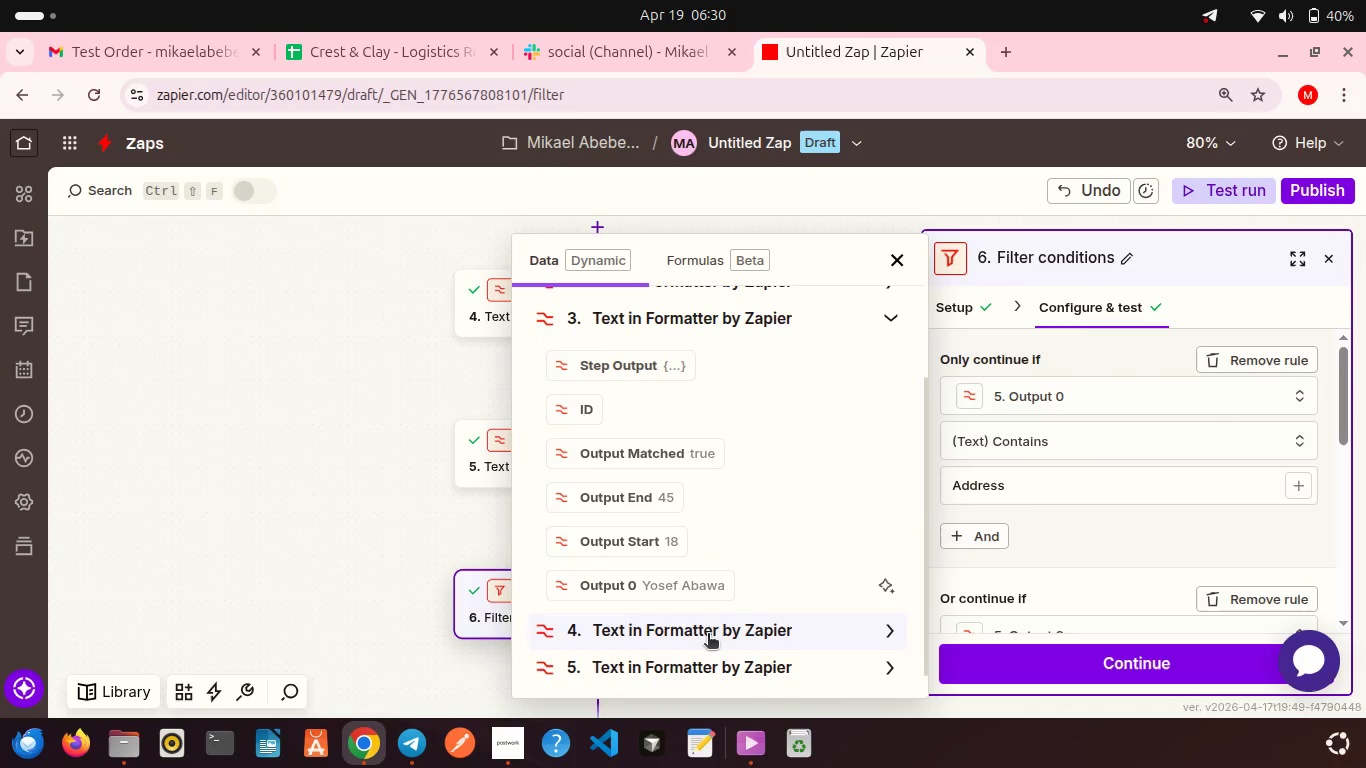 
left_click([708, 635])
 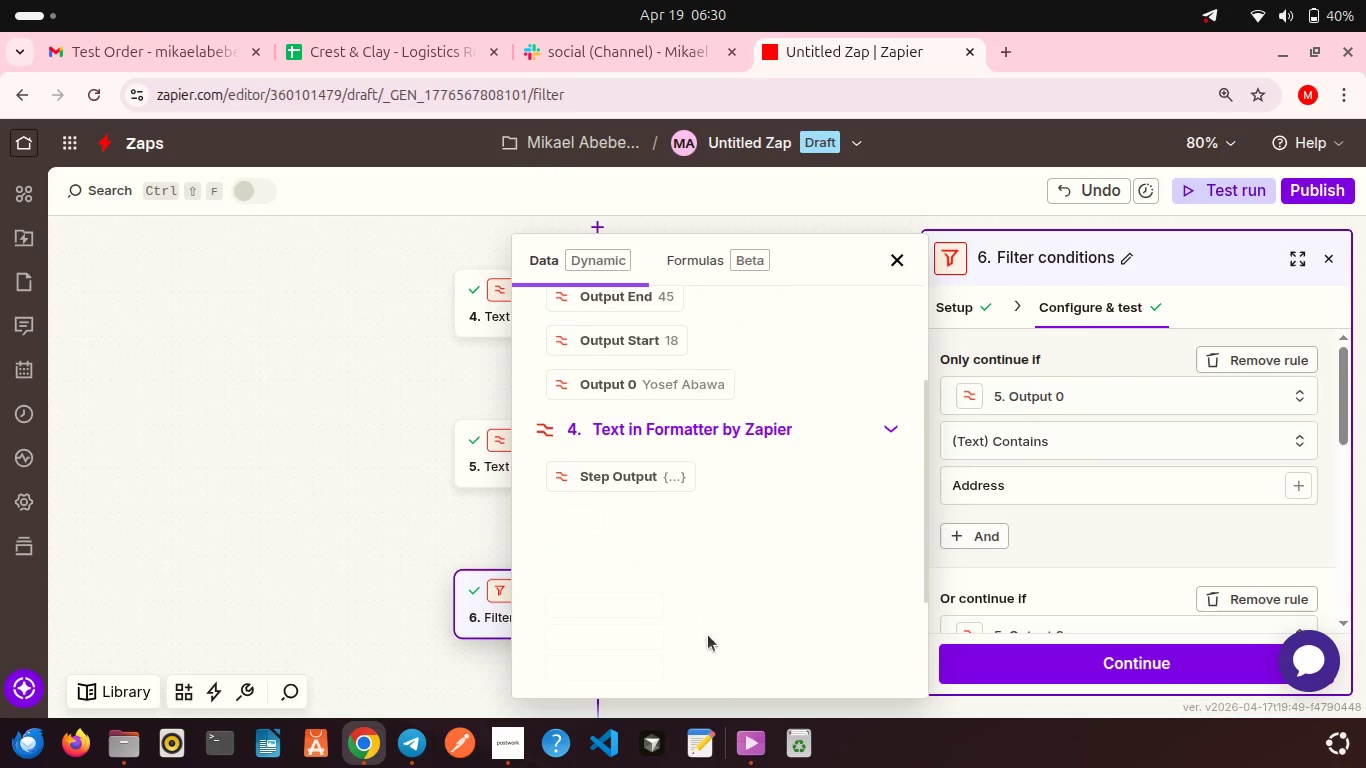 
scroll: coordinate [708, 635], scroll_direction: down, amount: 3.0
 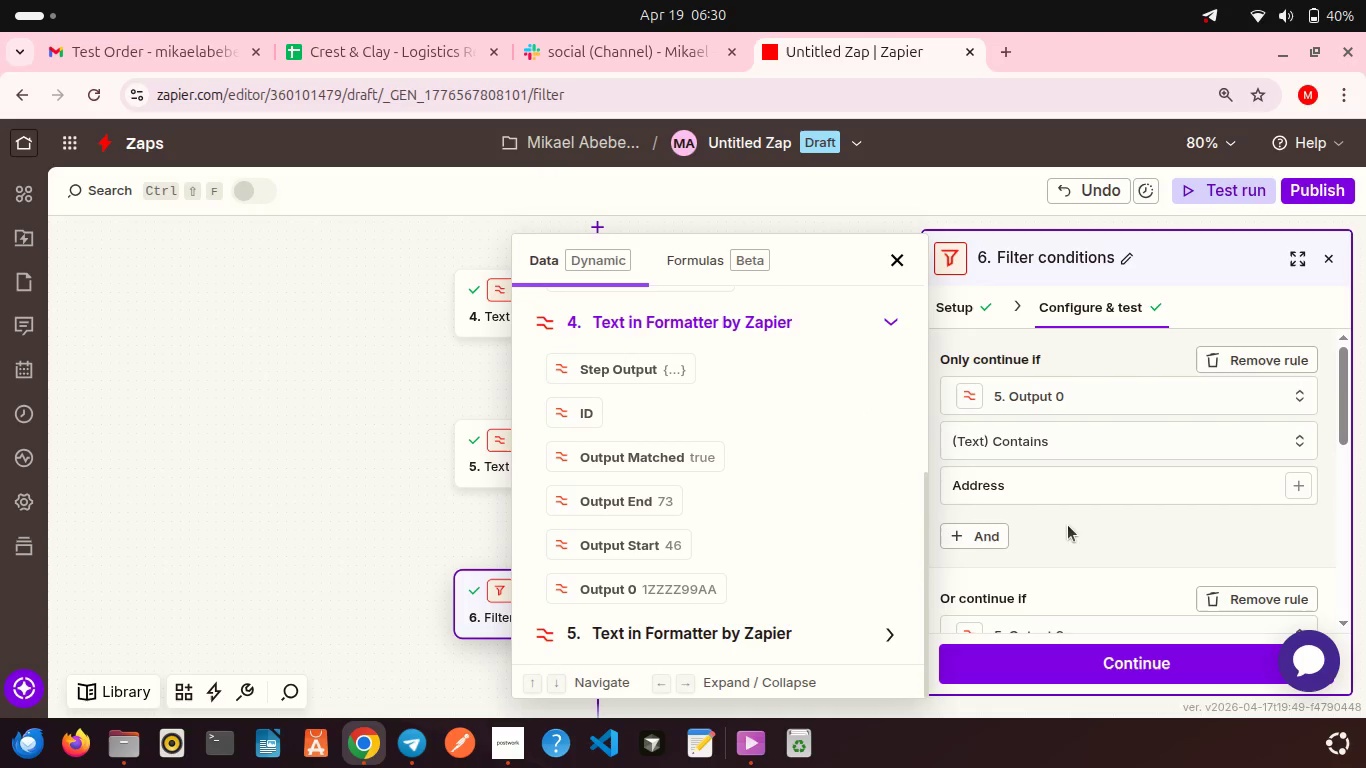 
left_click([1068, 525])
 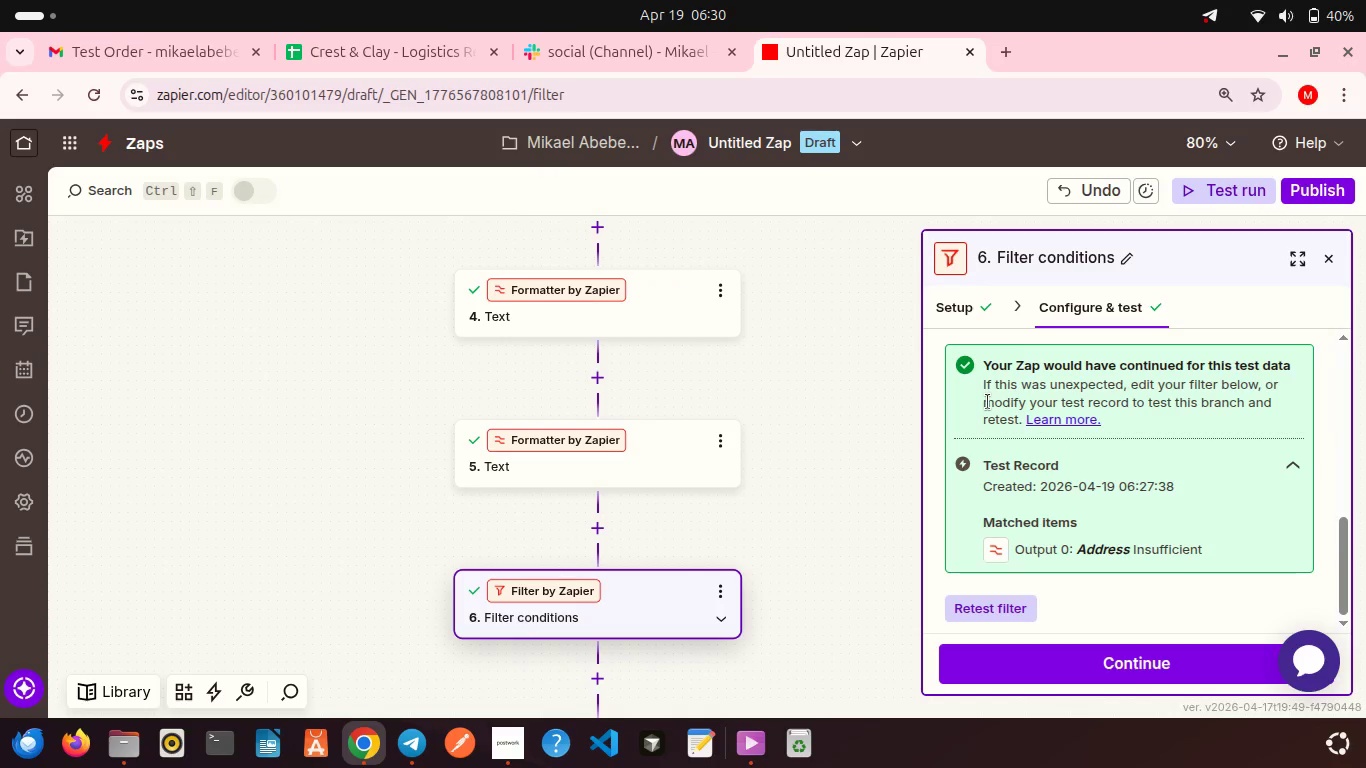 
scroll: coordinate [822, 482], scroll_direction: down, amount: 8.0
 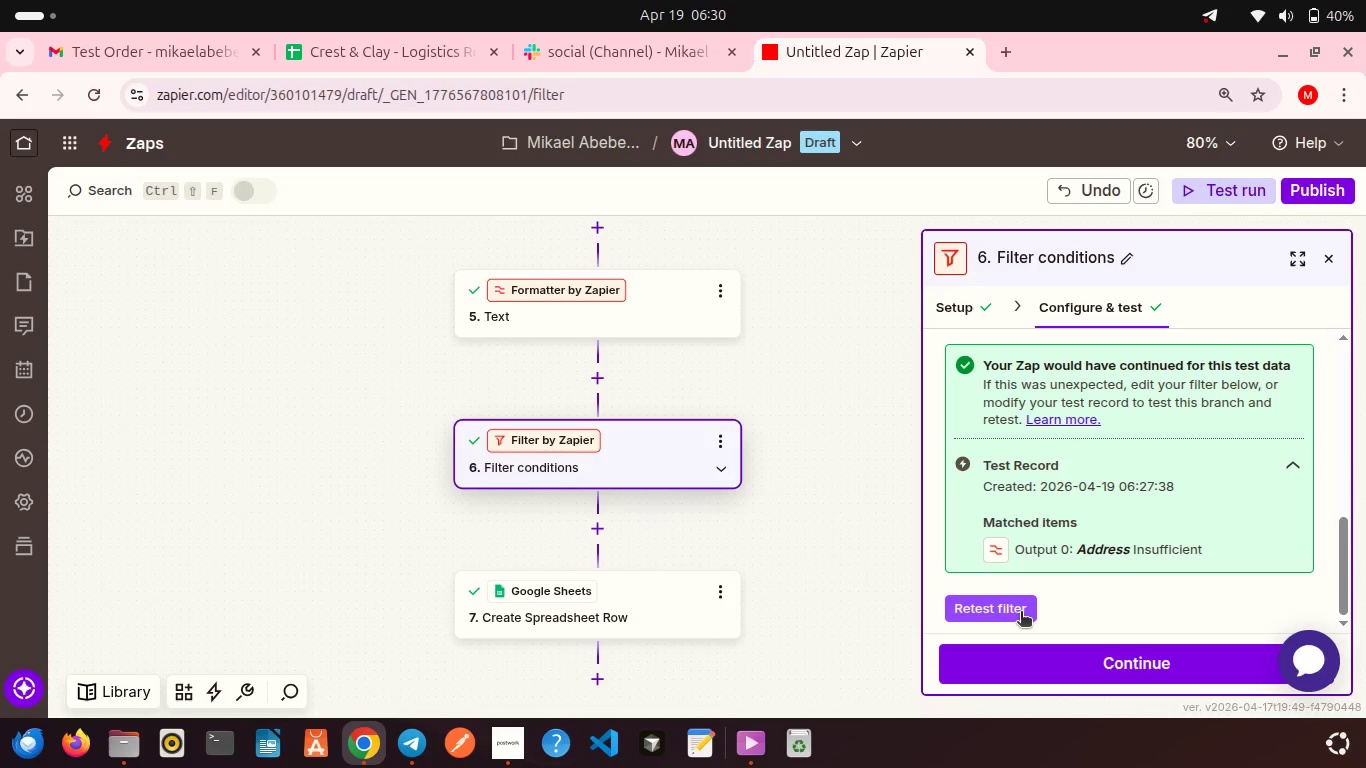 
left_click([1021, 613])
 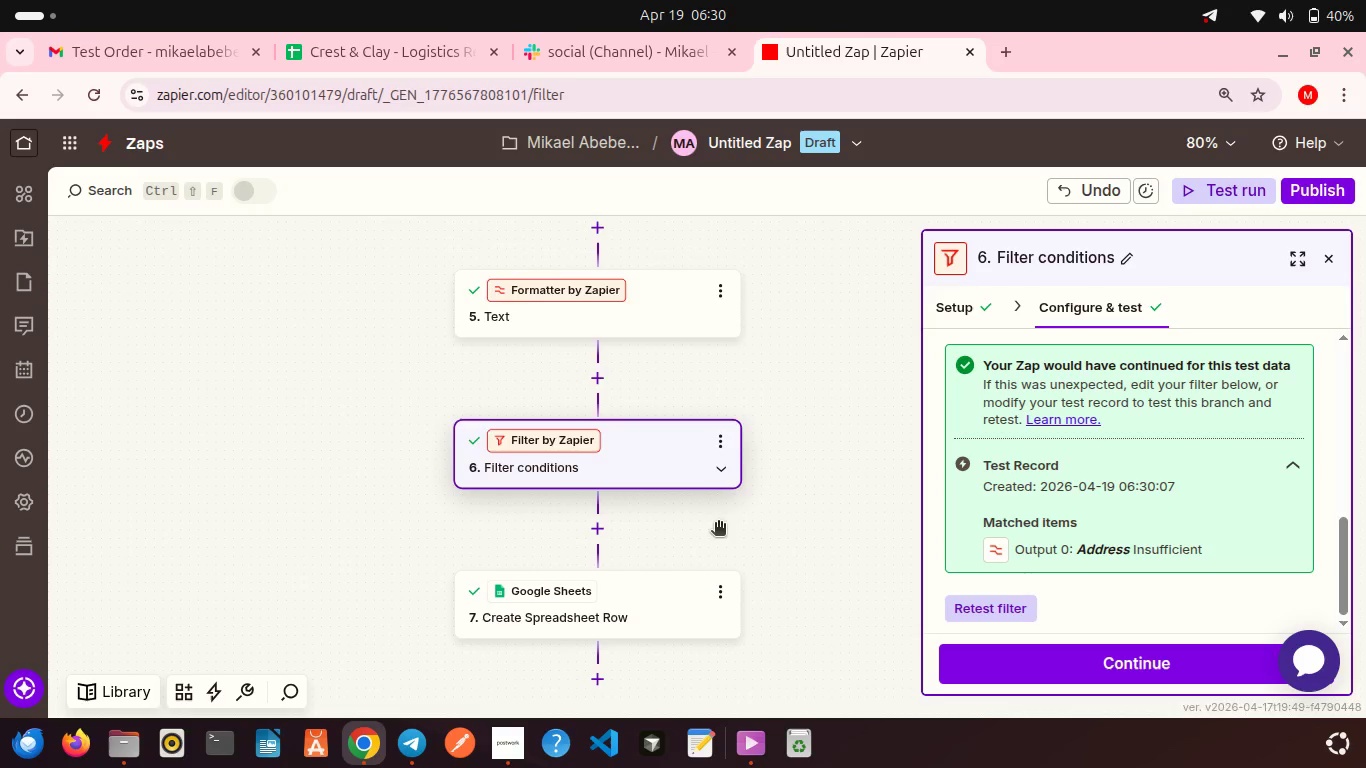 
scroll: coordinate [718, 524], scroll_direction: down, amount: 2.0
 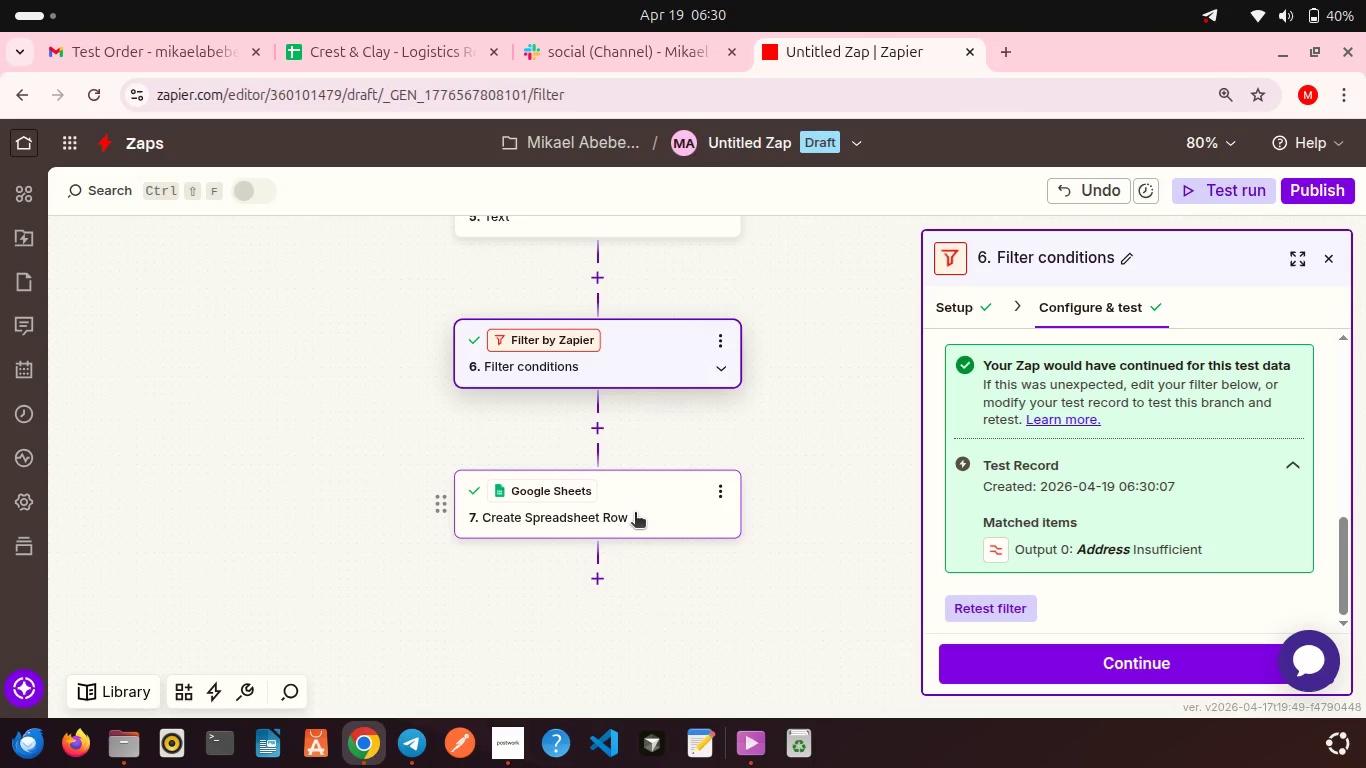 
left_click([635, 514])
 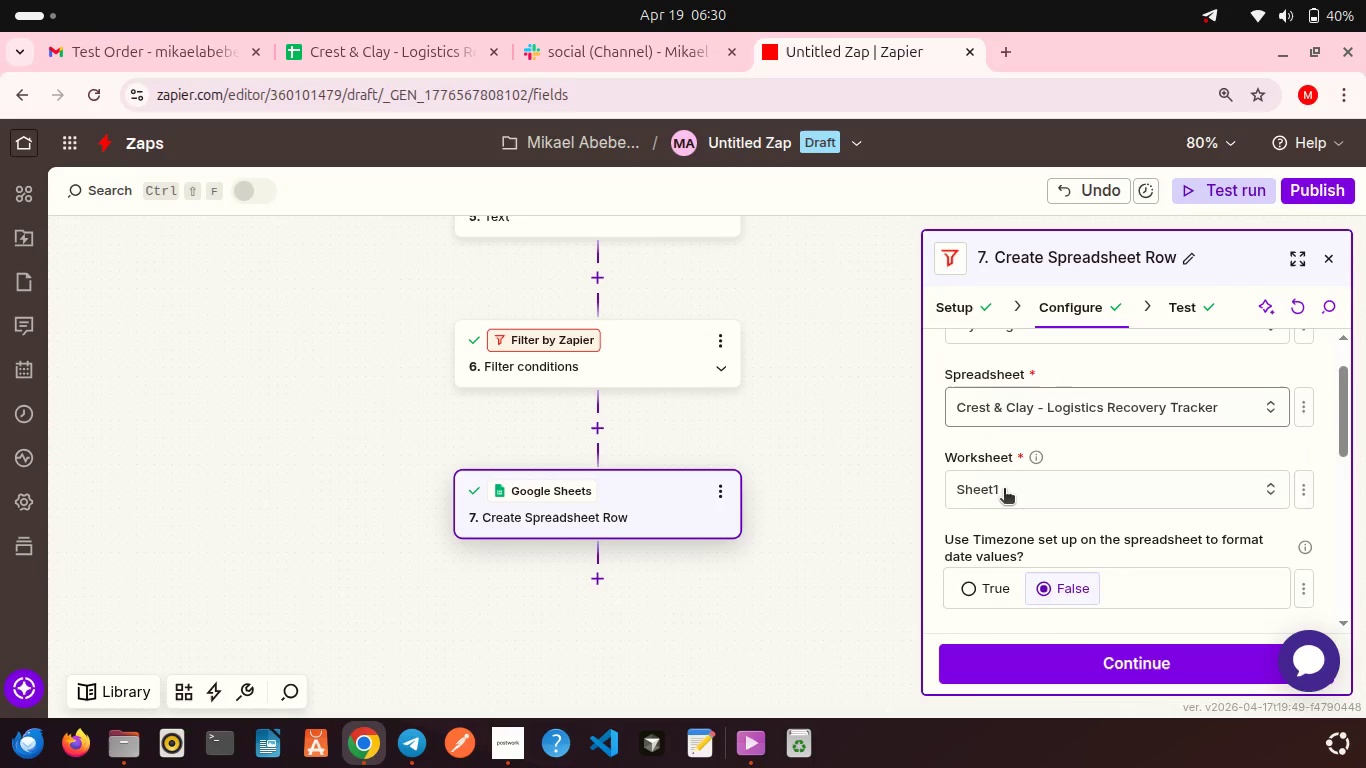 
scroll: coordinate [1004, 490], scroll_direction: down, amount: 5.0
 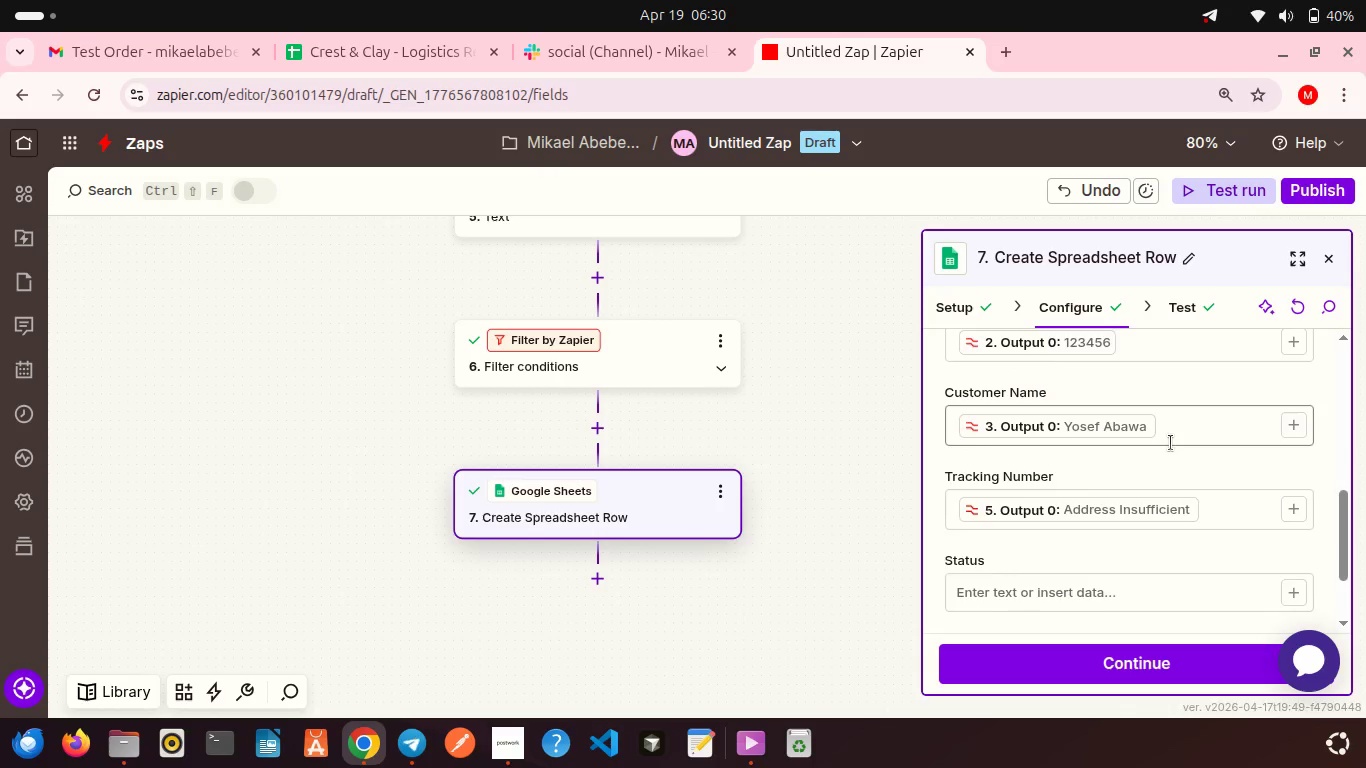 
scroll: coordinate [1171, 443], scroll_direction: up, amount: 1.0
 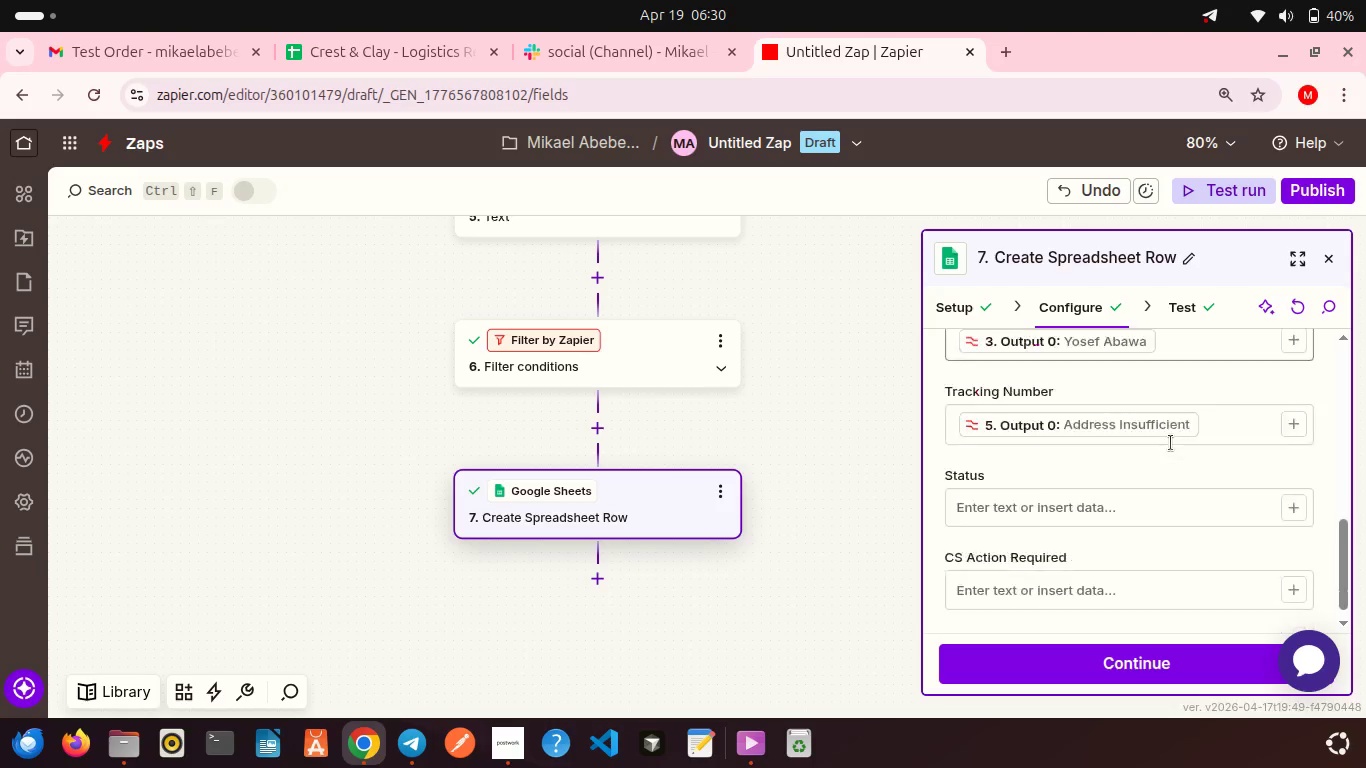 
scroll: coordinate [1171, 443], scroll_direction: down, amount: 1.0
 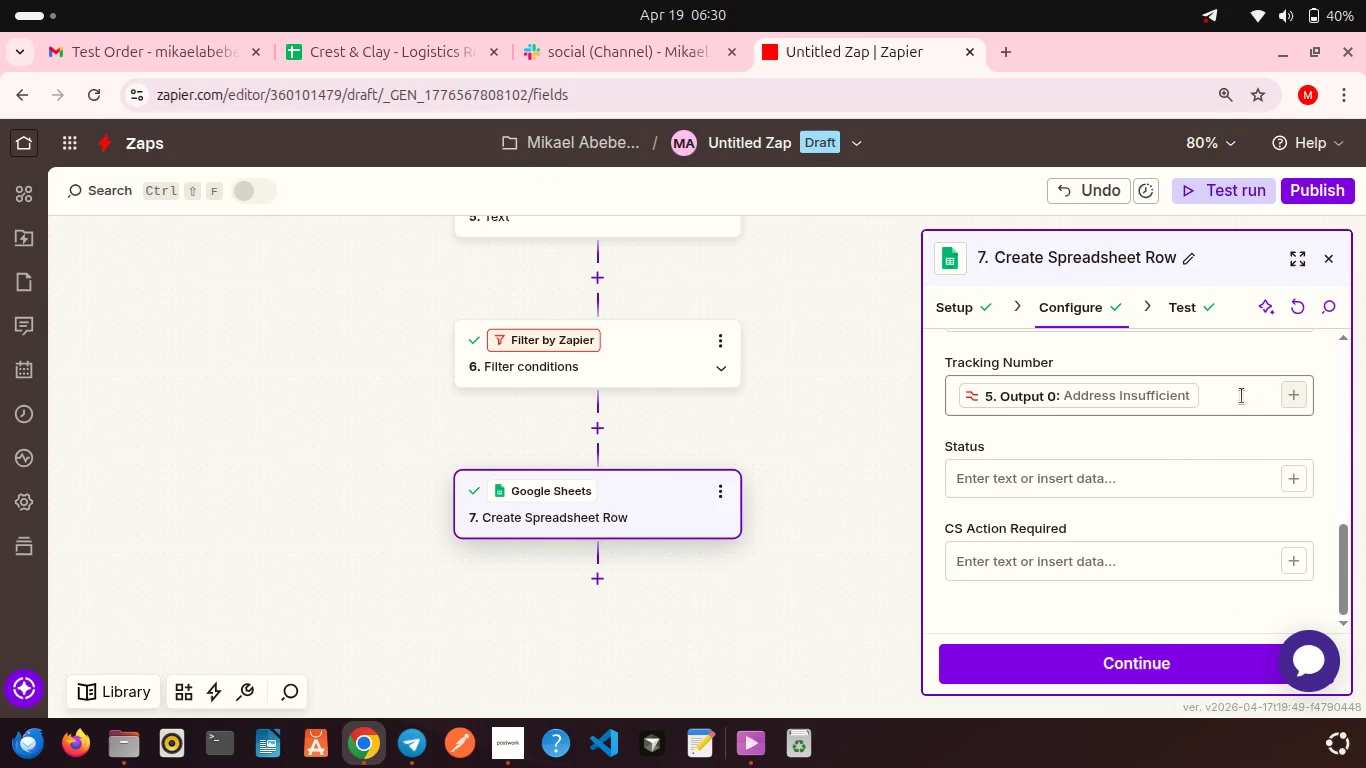 
left_click([1242, 396])
 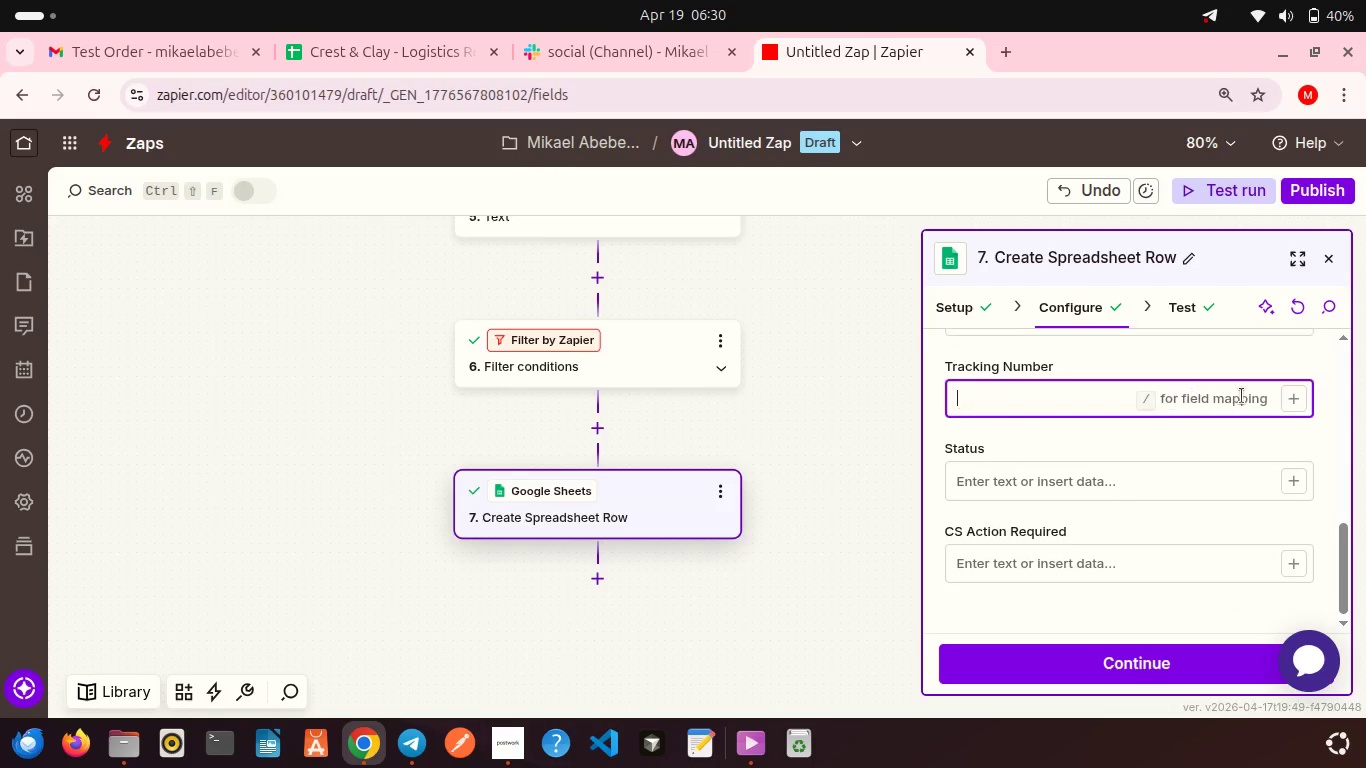 
key(Backspace)
 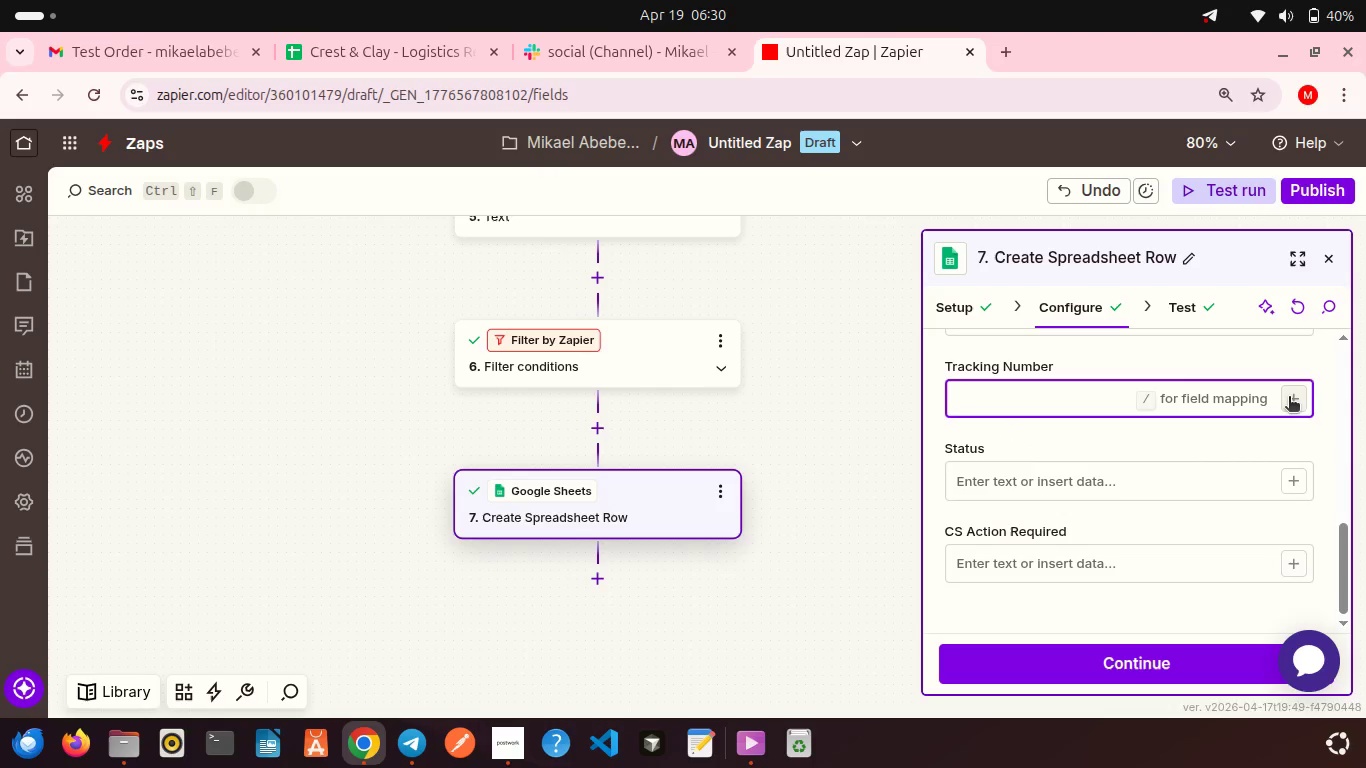 
left_click([1289, 398])
 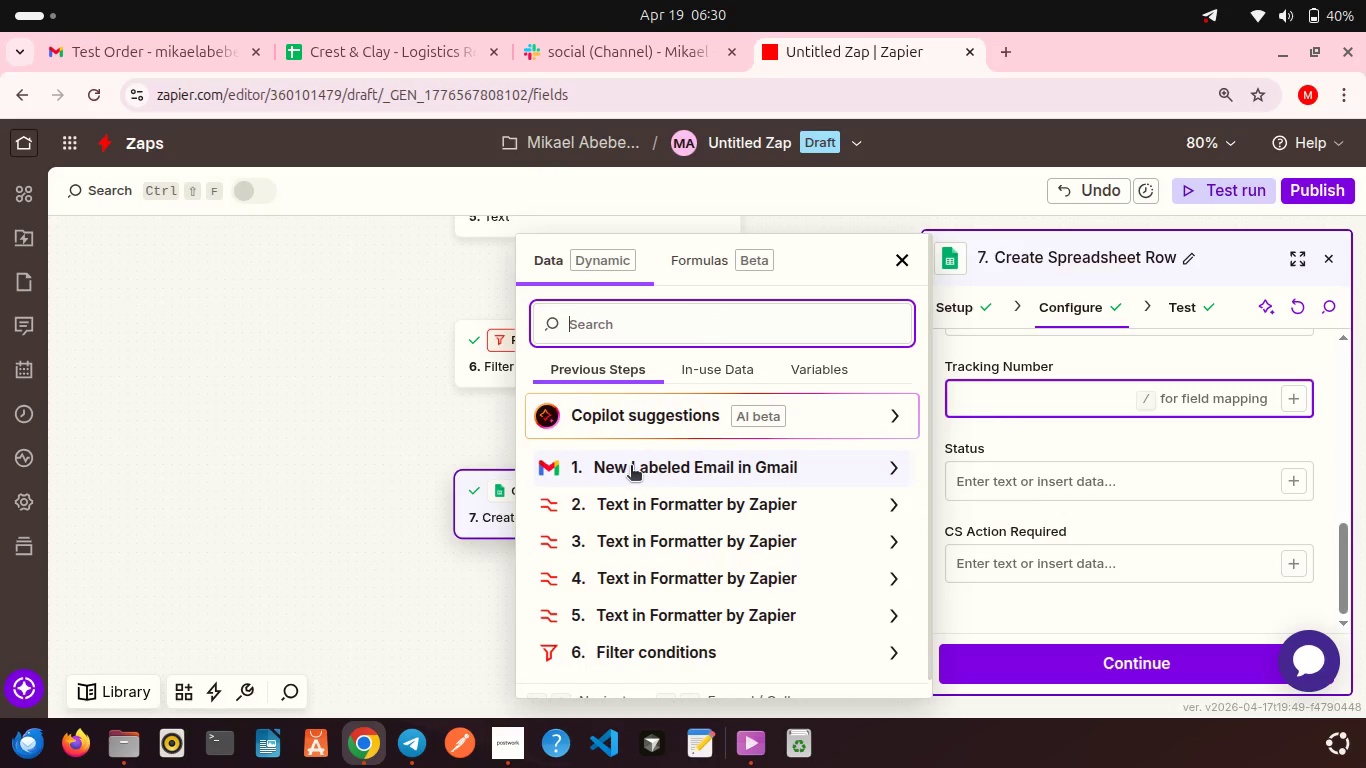 
left_click([631, 467])
 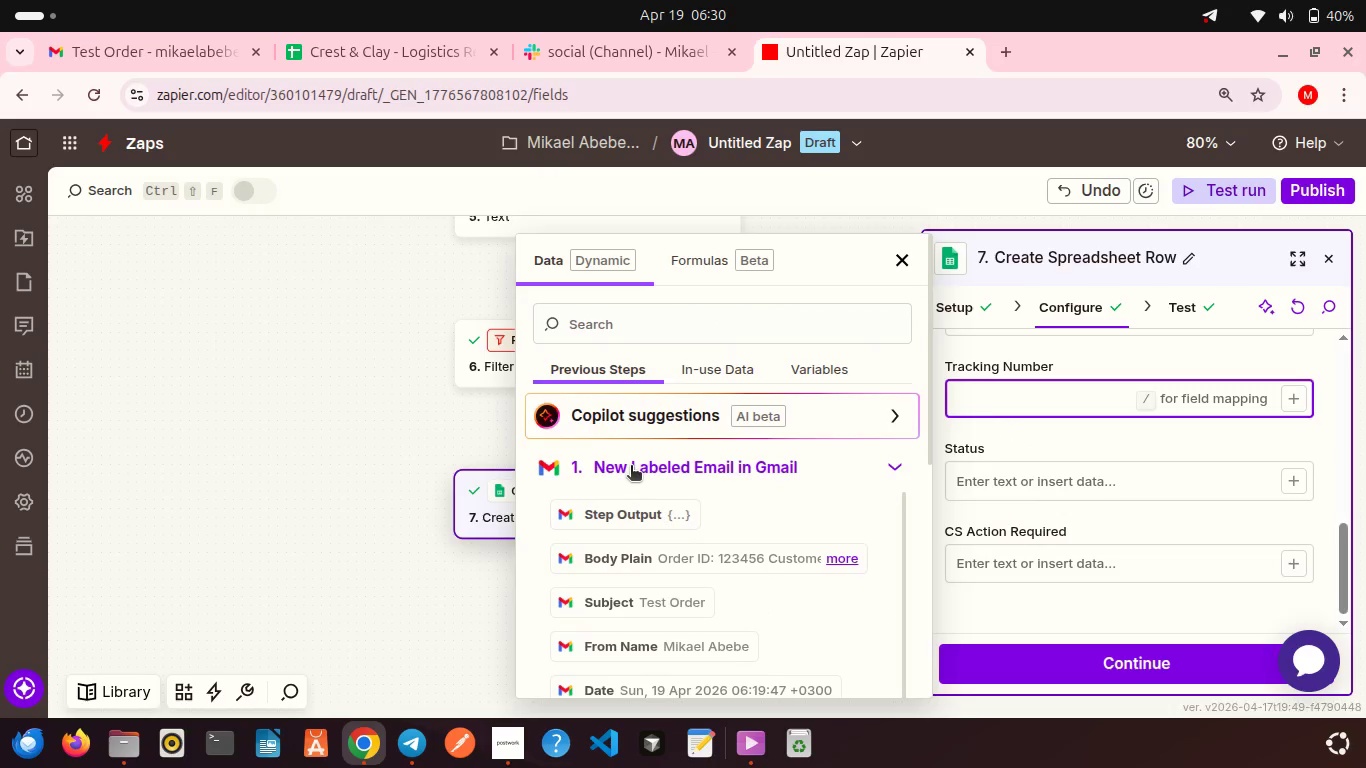 
left_click([631, 467])
 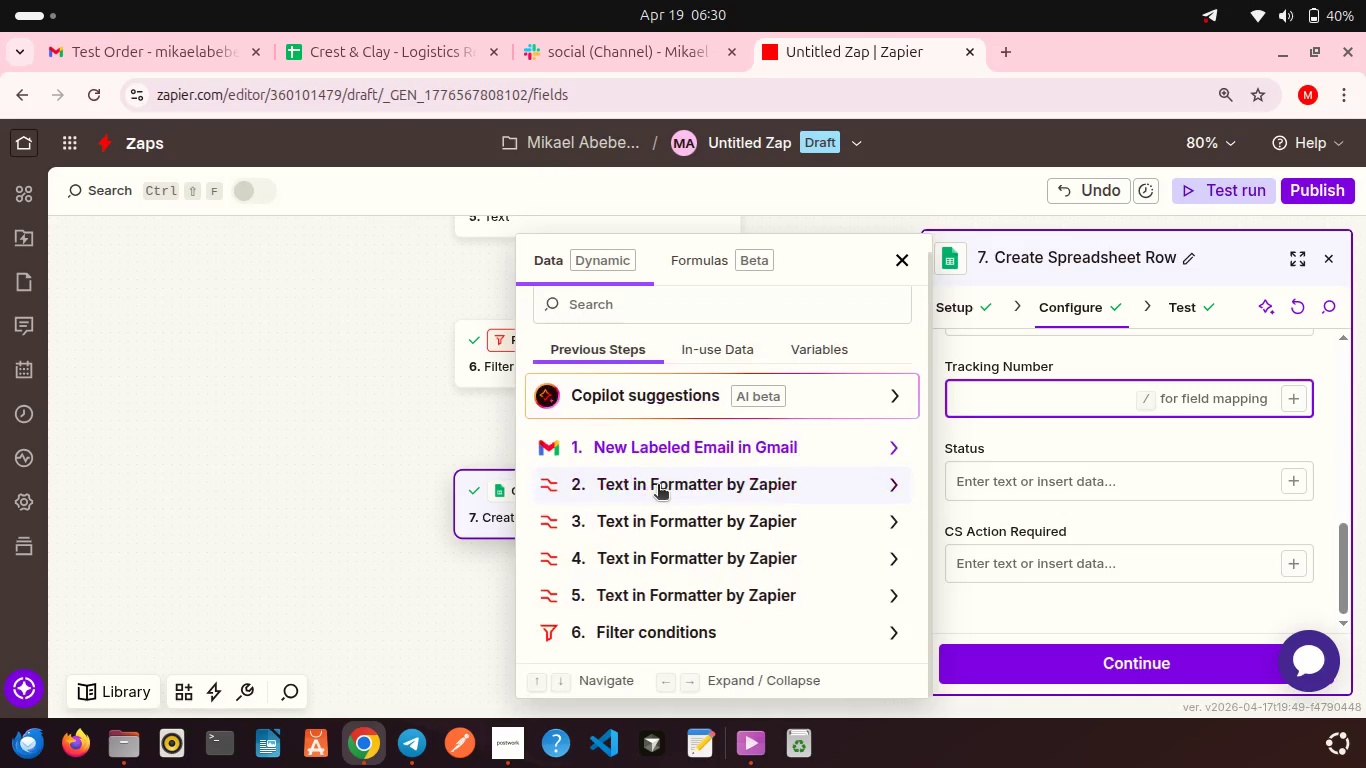 
scroll: coordinate [658, 486], scroll_direction: down, amount: 1.0
 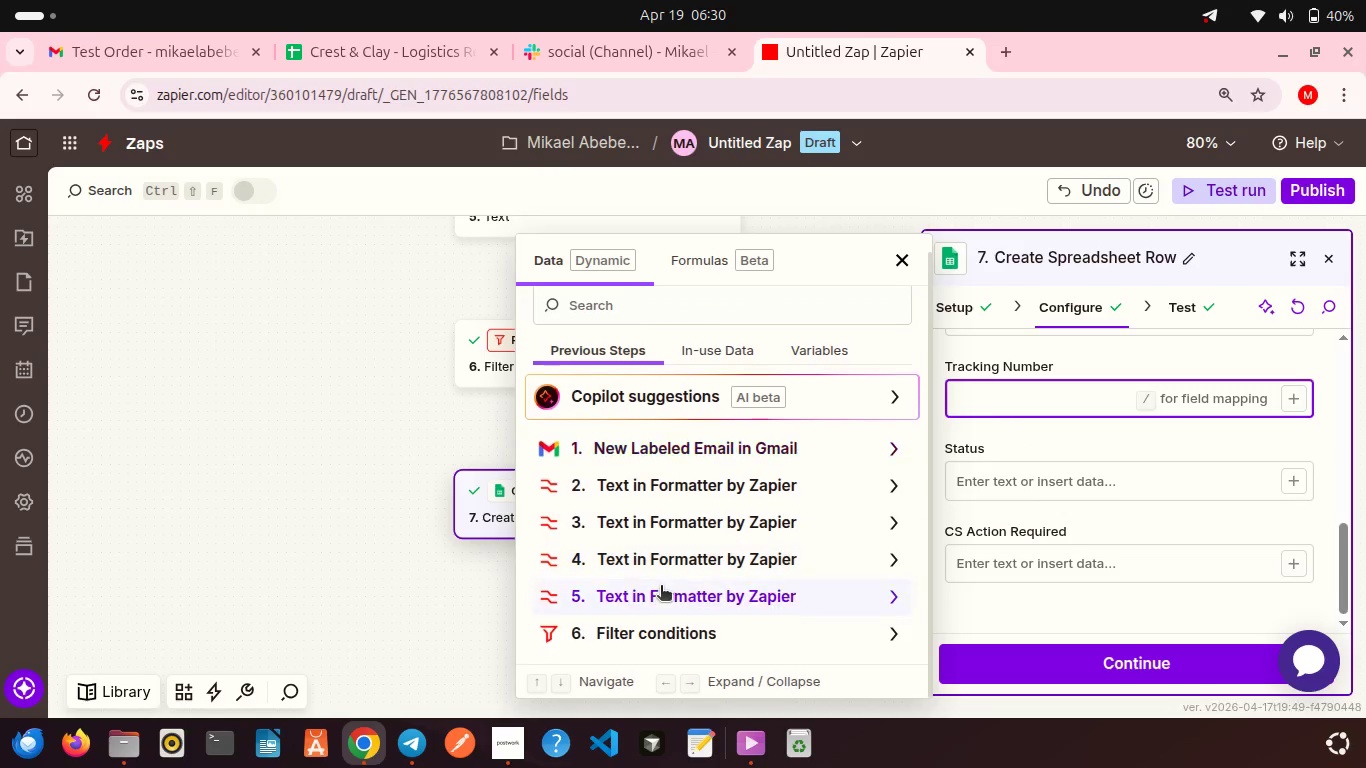 
left_click([661, 587])
 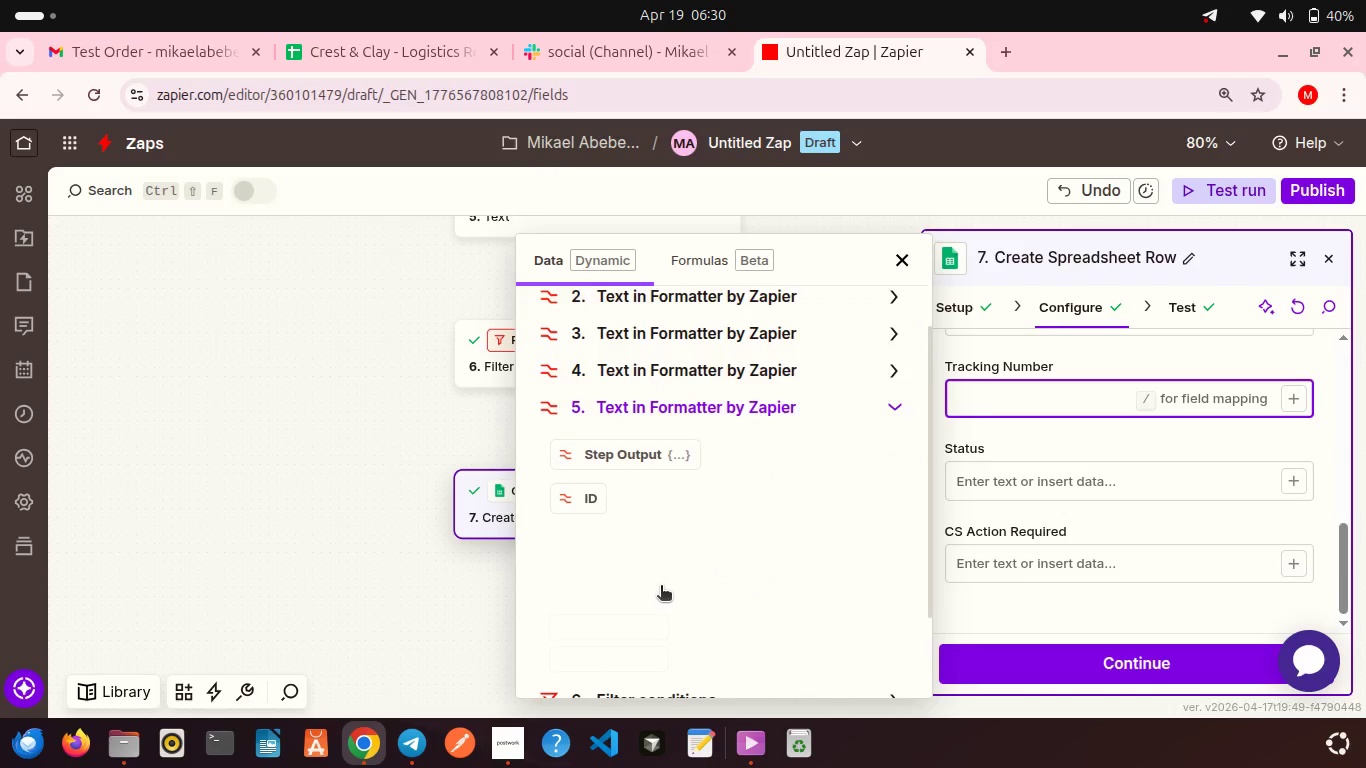 
scroll: coordinate [661, 587], scroll_direction: down, amount: 3.0
 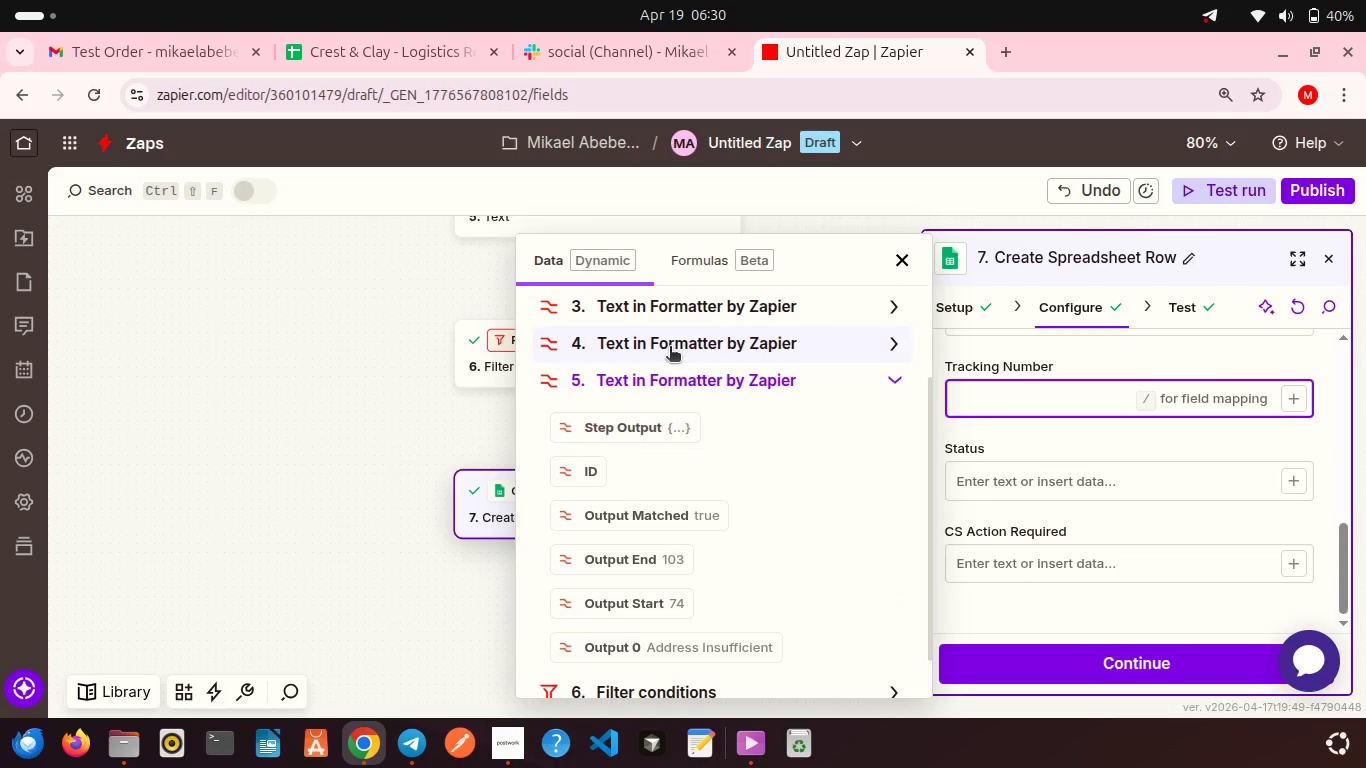 
left_click([667, 346])
 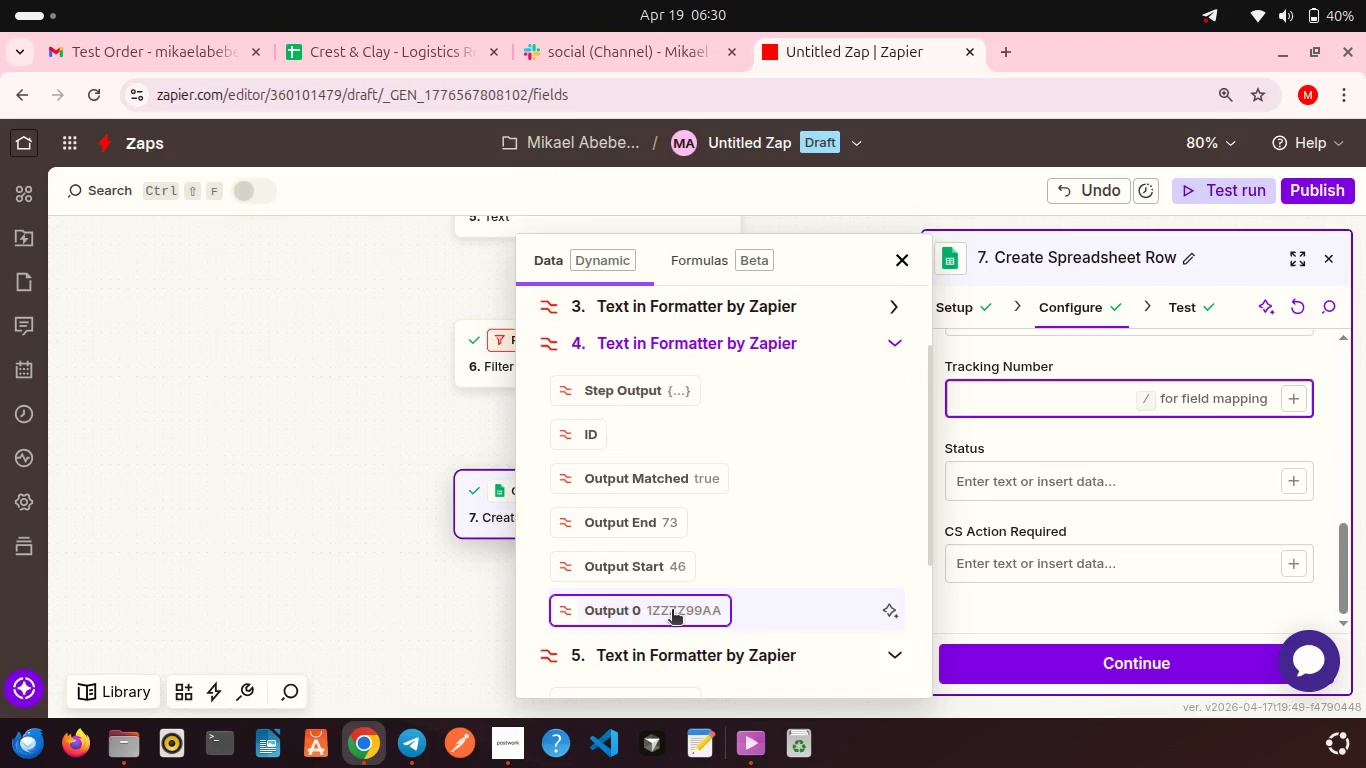 
left_click([672, 611])
 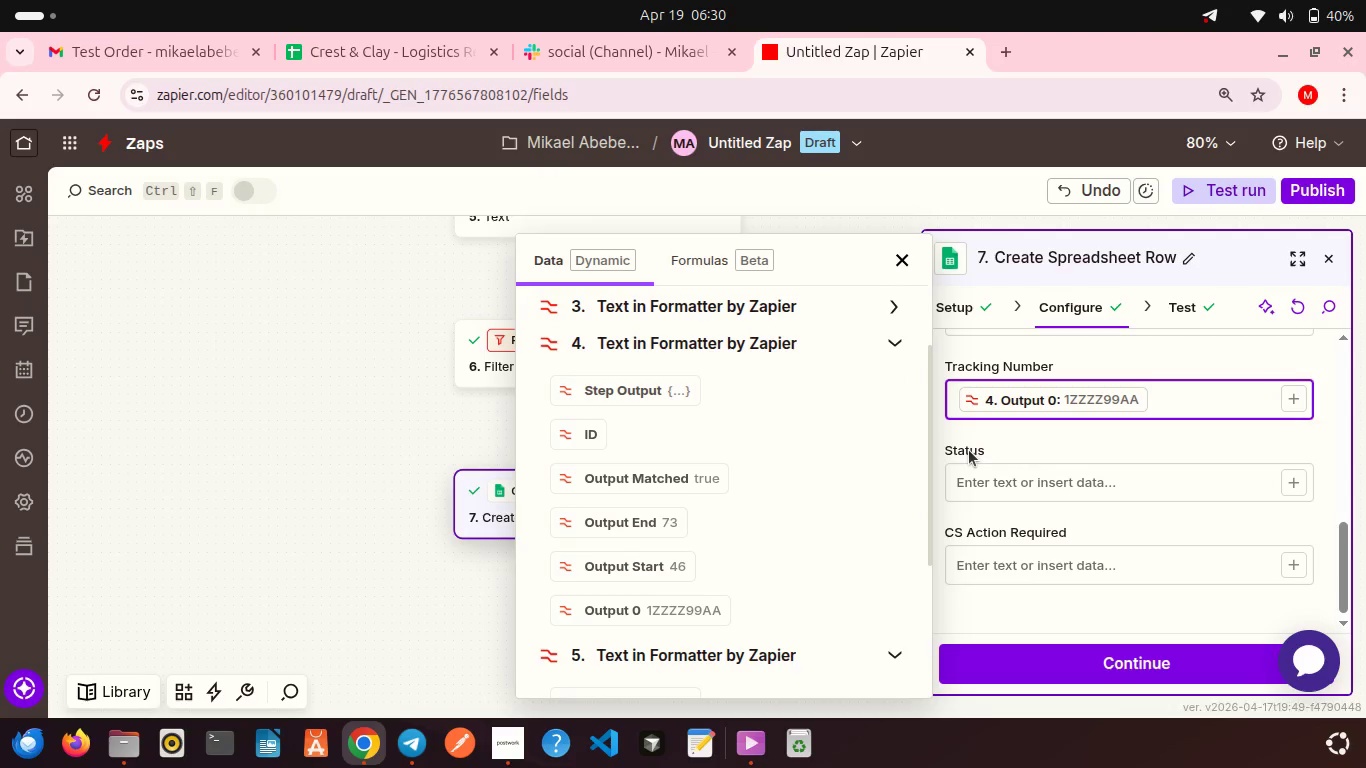 
left_click([969, 450])
 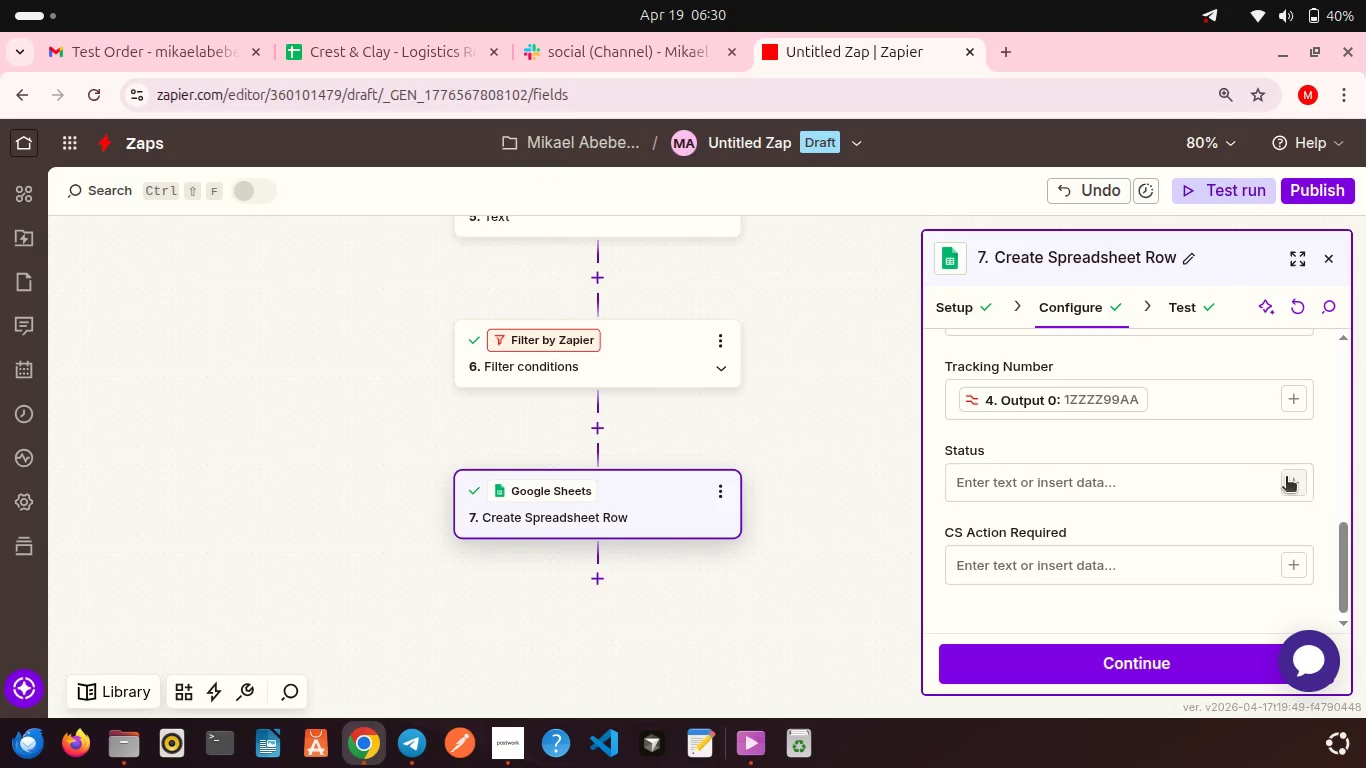 
left_click([1286, 478])
 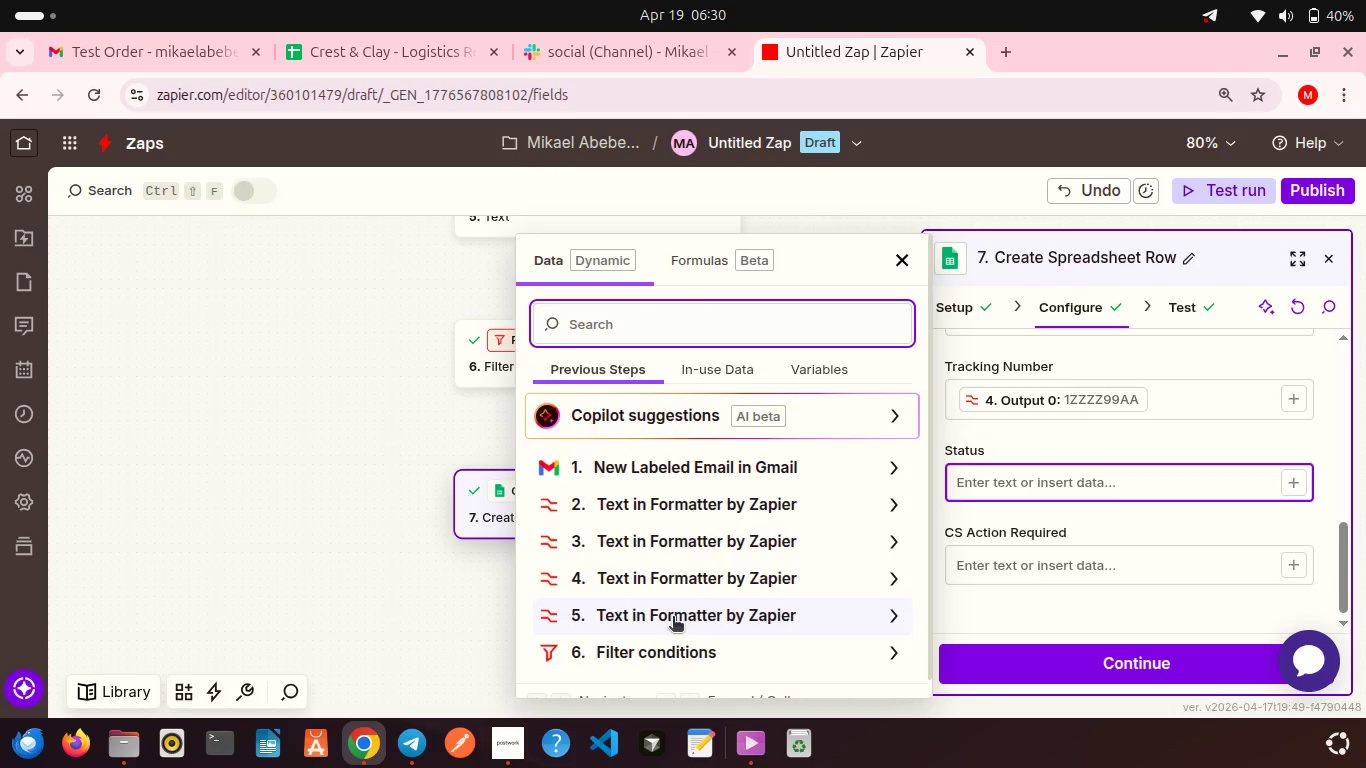 
left_click([673, 618])
 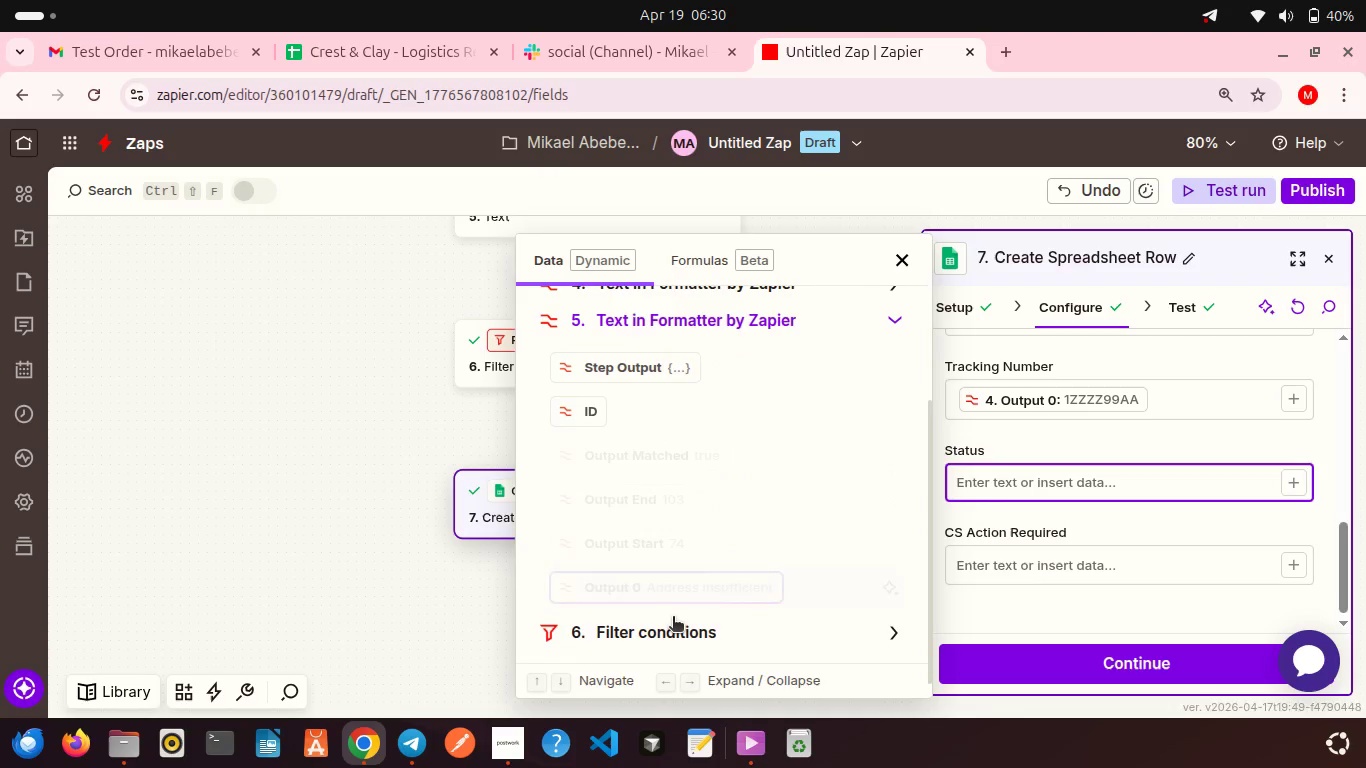 
scroll: coordinate [673, 618], scroll_direction: down, amount: 5.0
 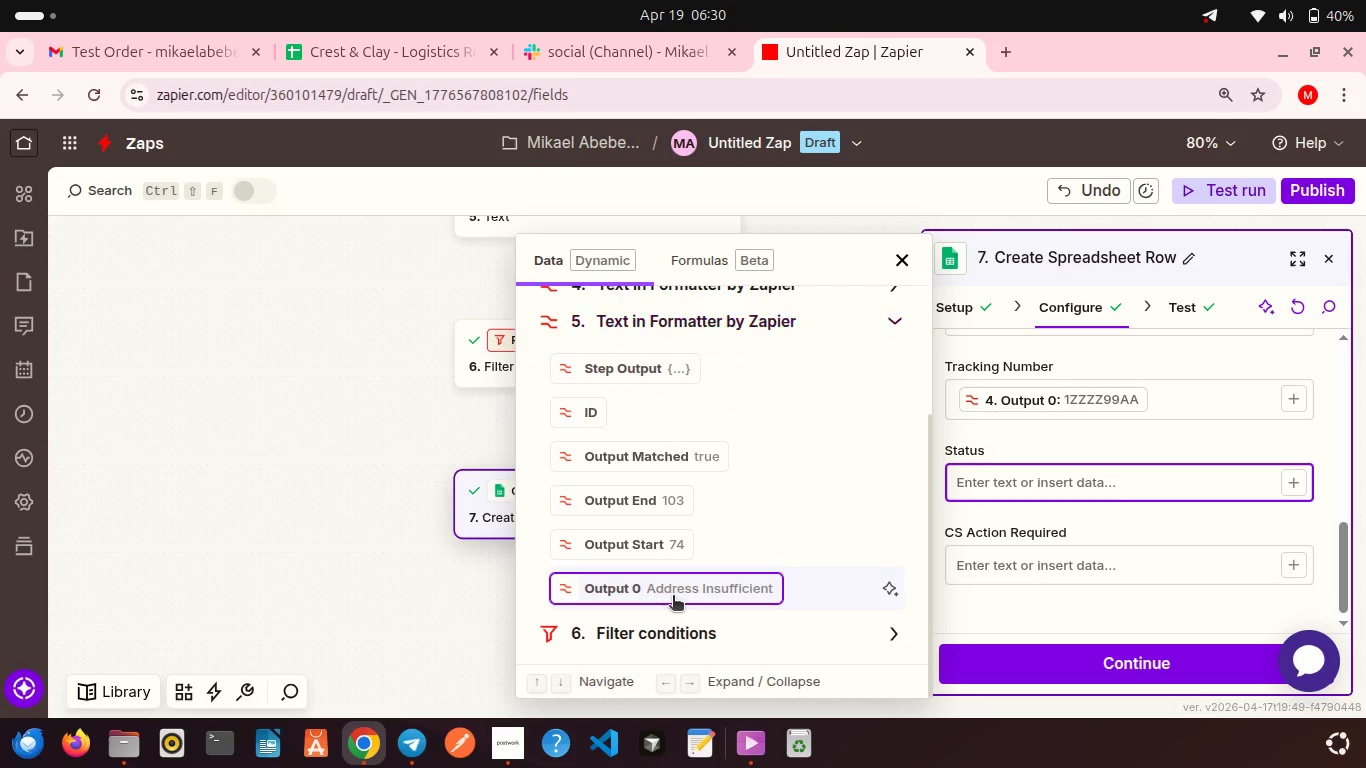 
left_click([673, 597])
 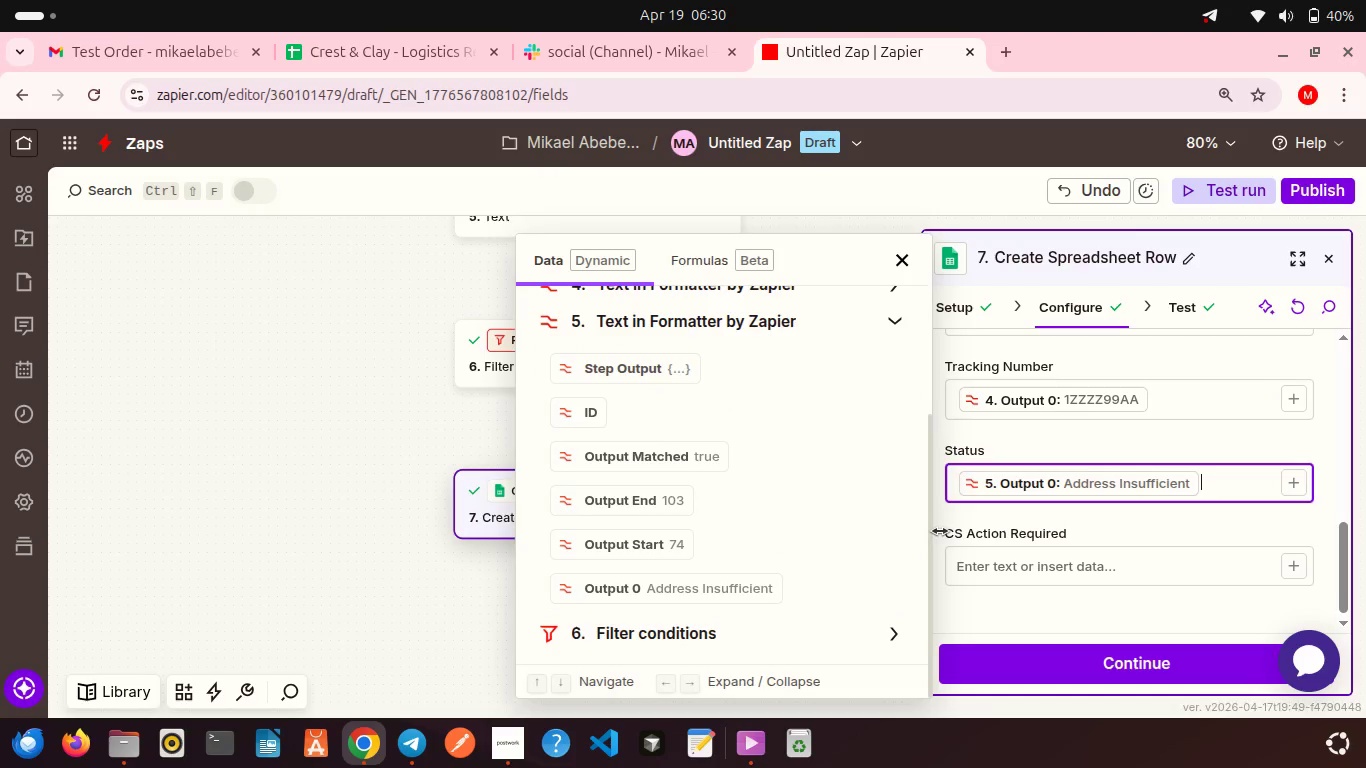 
left_click([940, 531])
 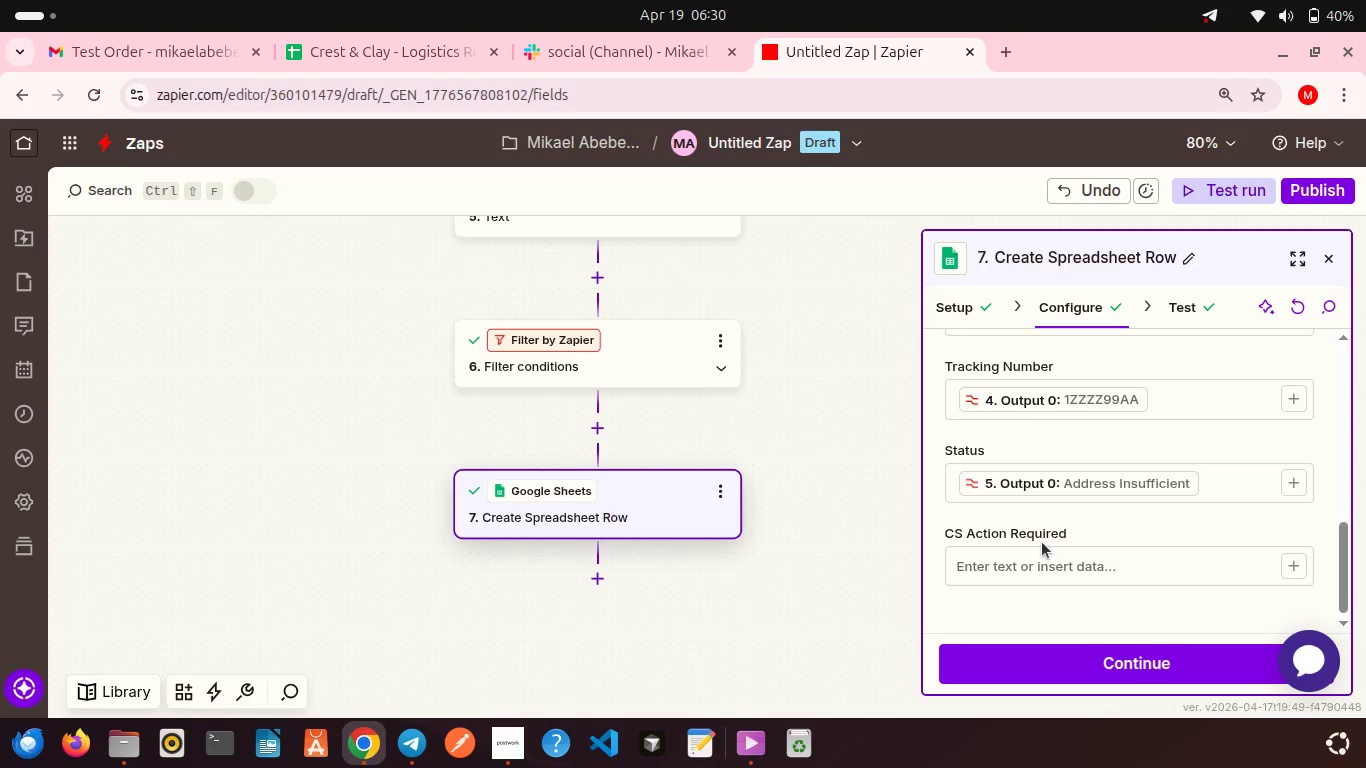 
wait(6.03)
 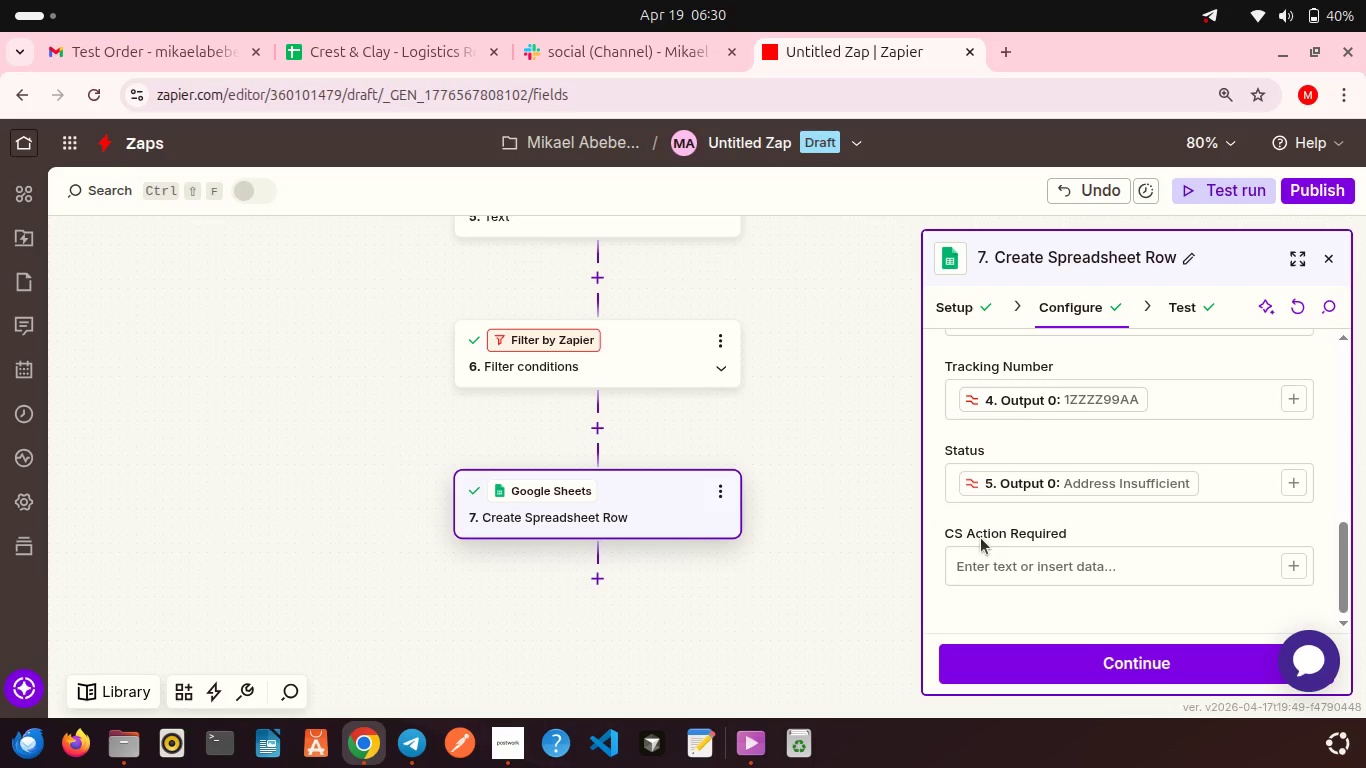 
left_click([980, 573])
 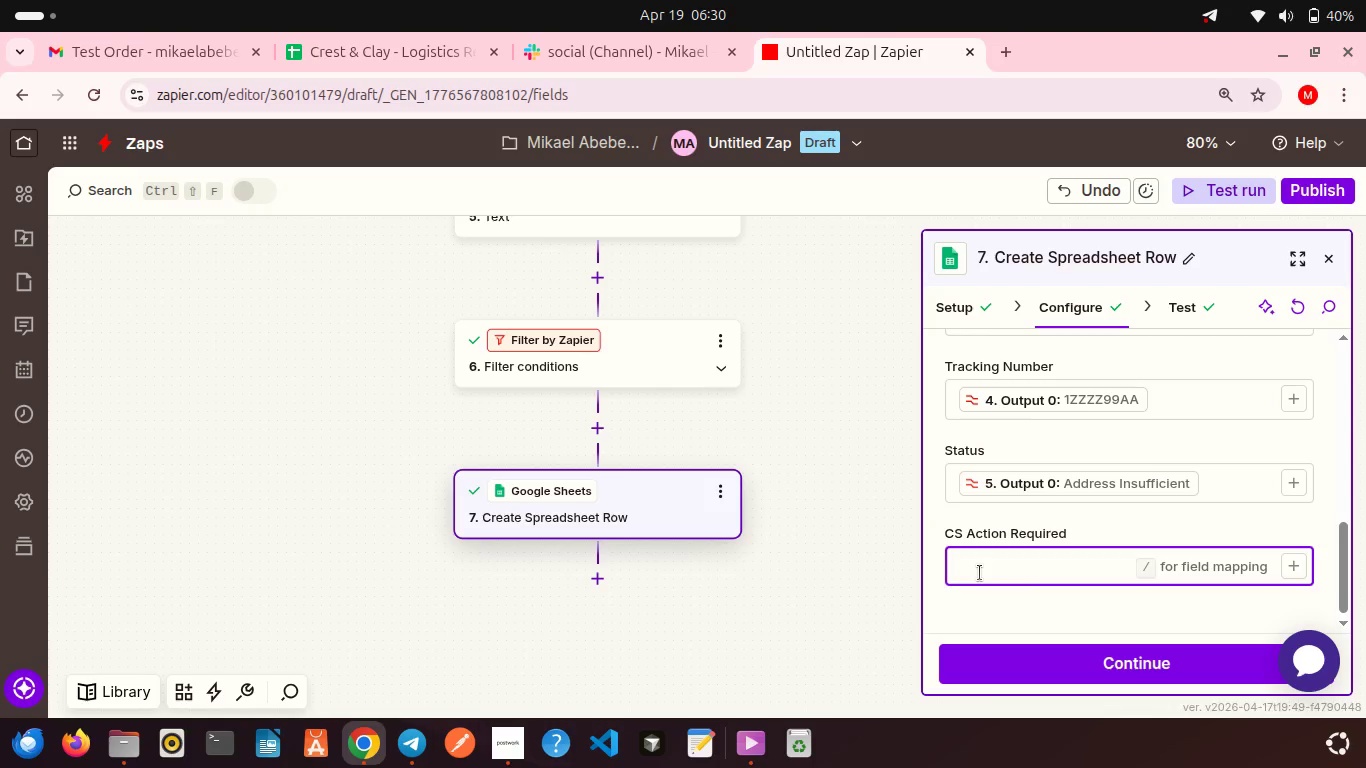 
type(TRUE)
 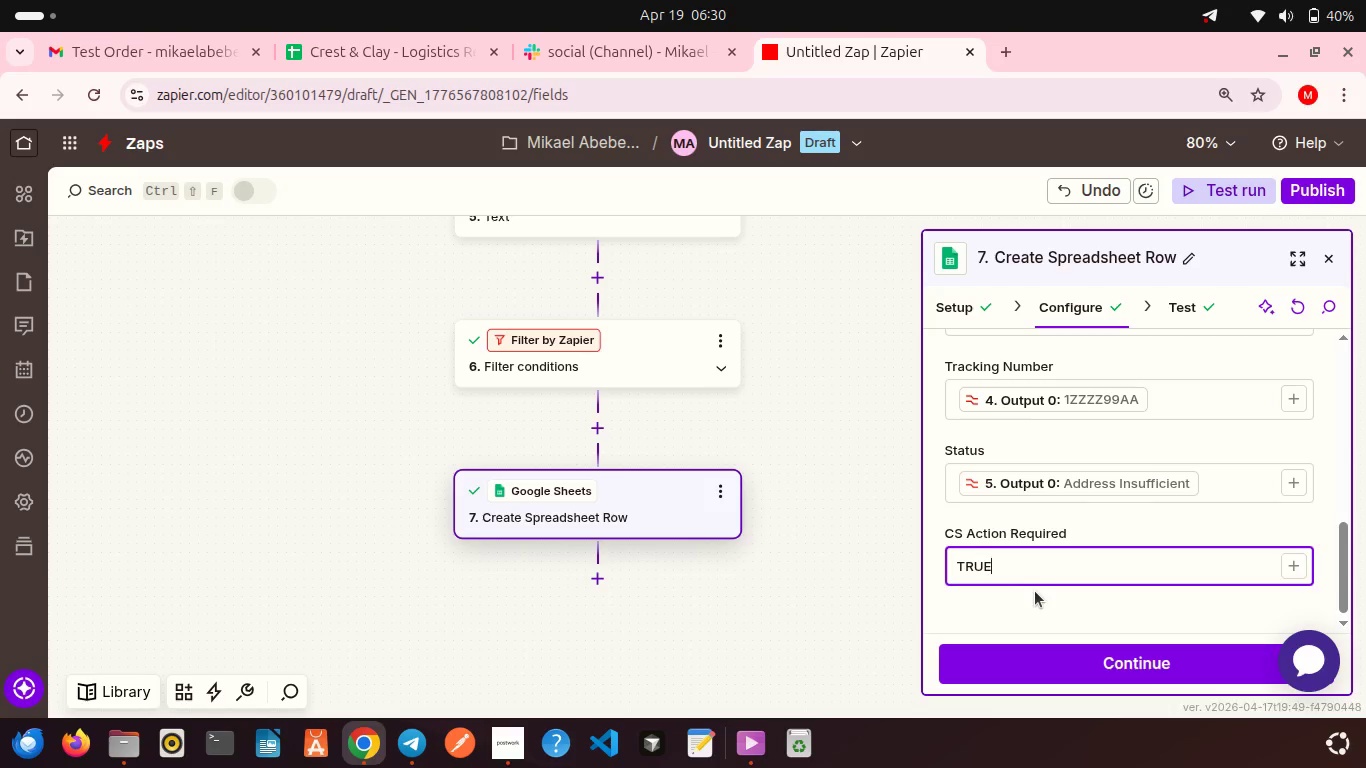 
scroll: coordinate [1035, 591], scroll_direction: down, amount: 4.0
 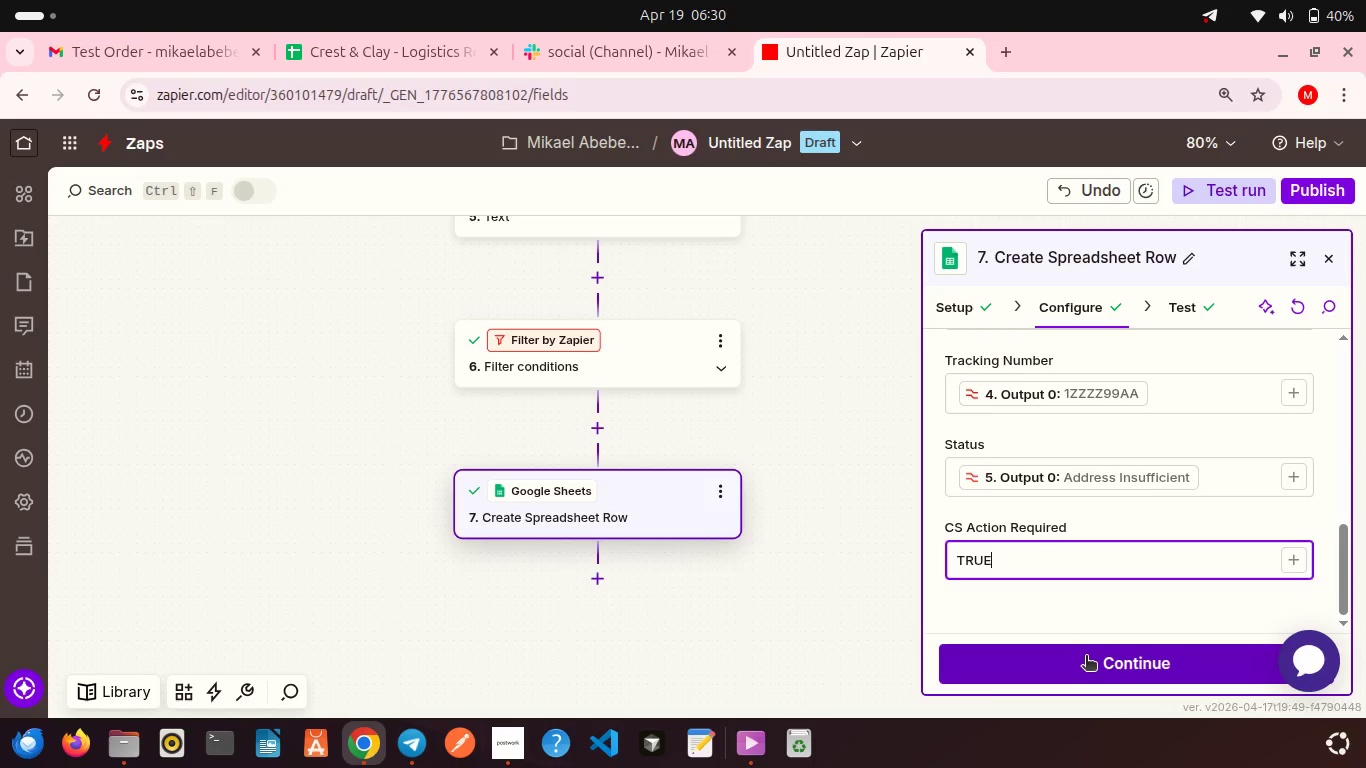 
left_click([1086, 657])
 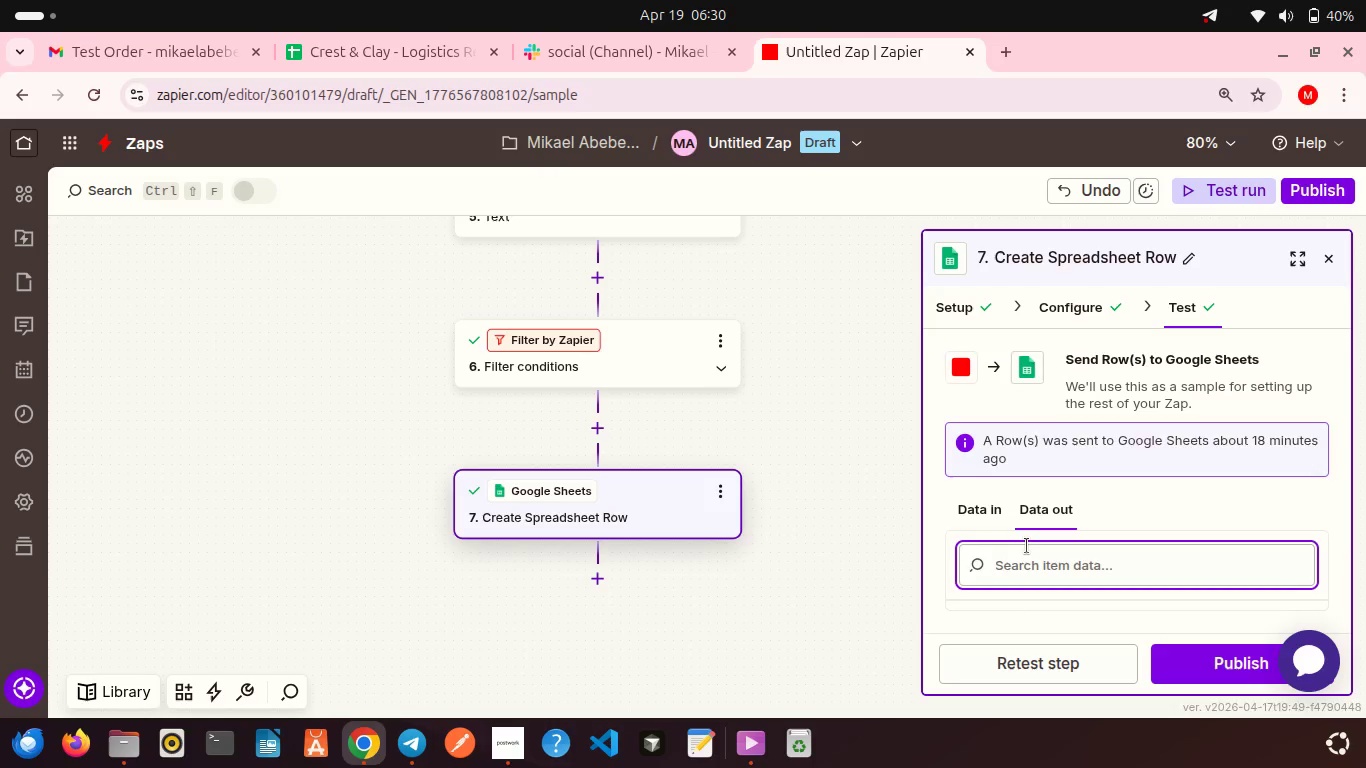 
scroll: coordinate [1050, 572], scroll_direction: down, amount: 6.0
 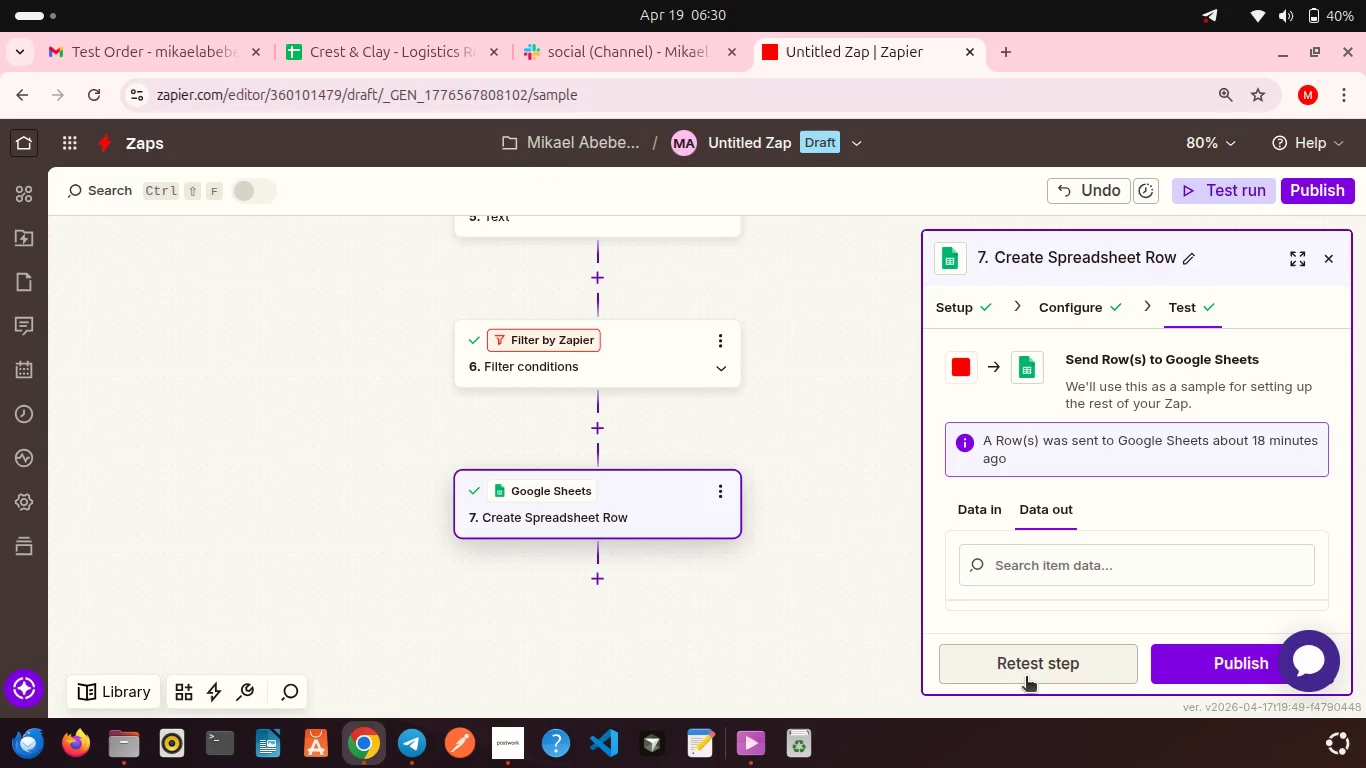 
left_click([1026, 678])
 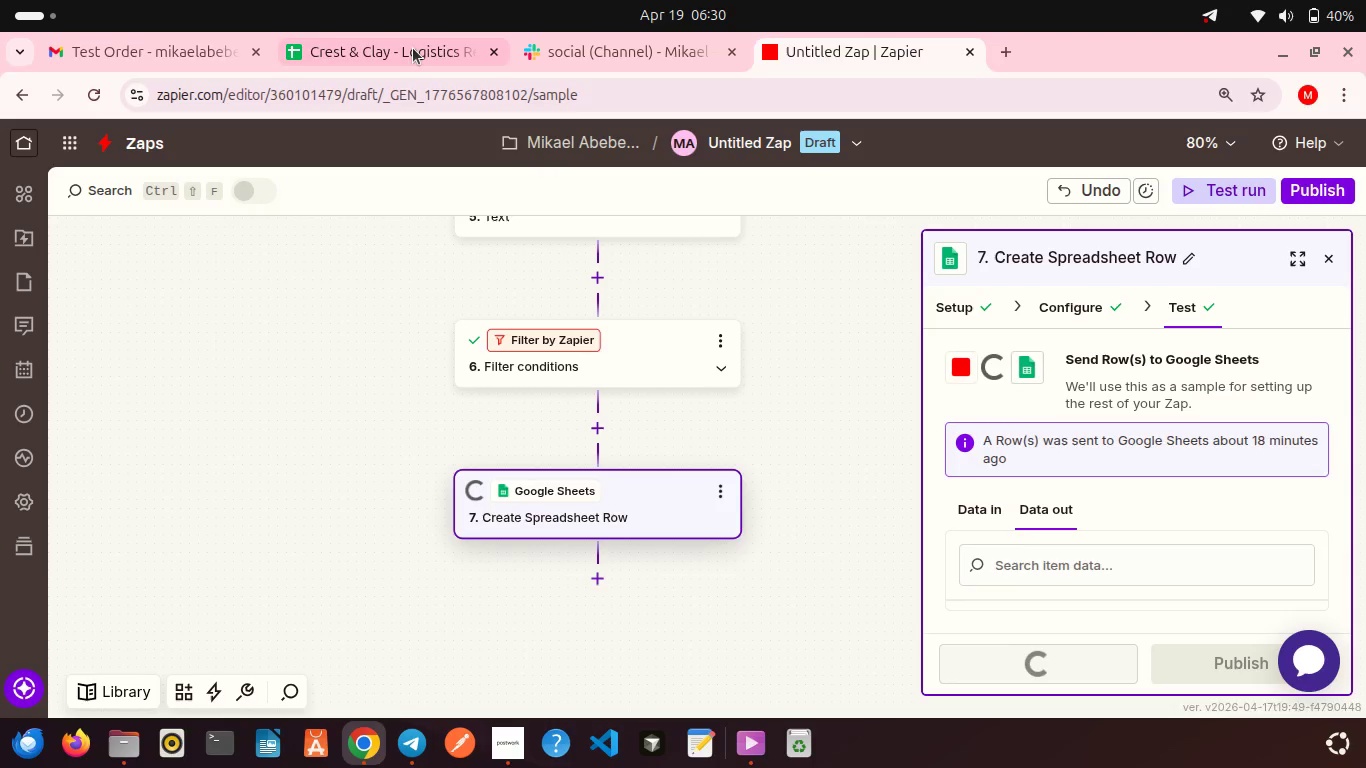 
left_click([413, 48])
 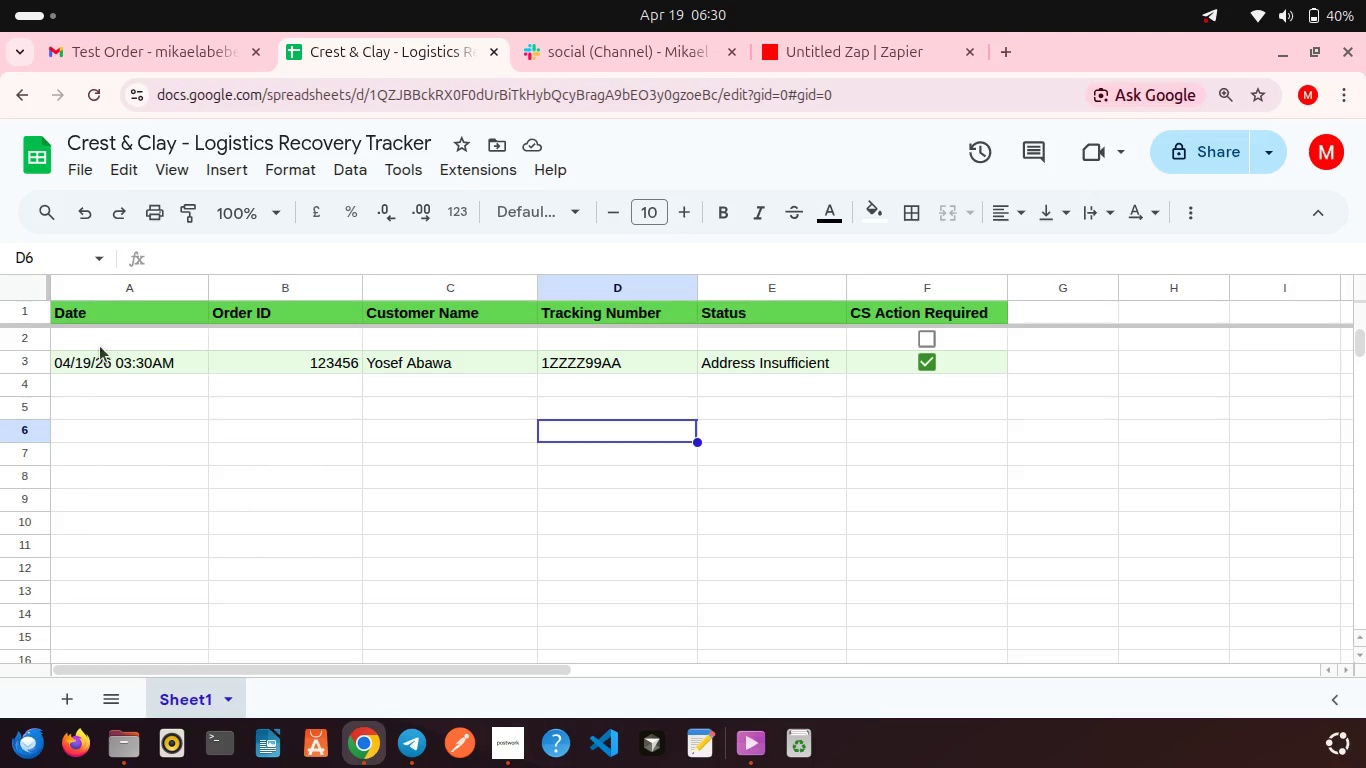 
left_click([33, 337])
 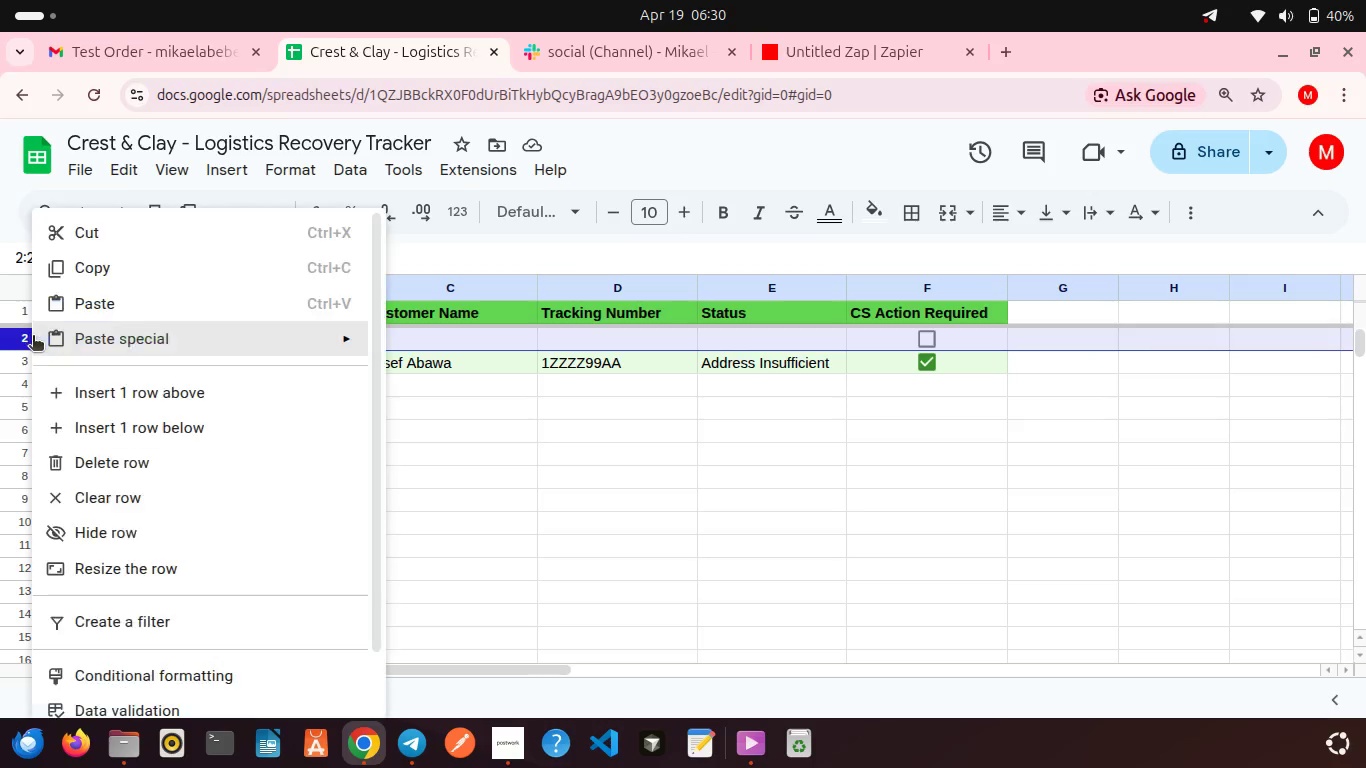 
right_click([33, 337])
 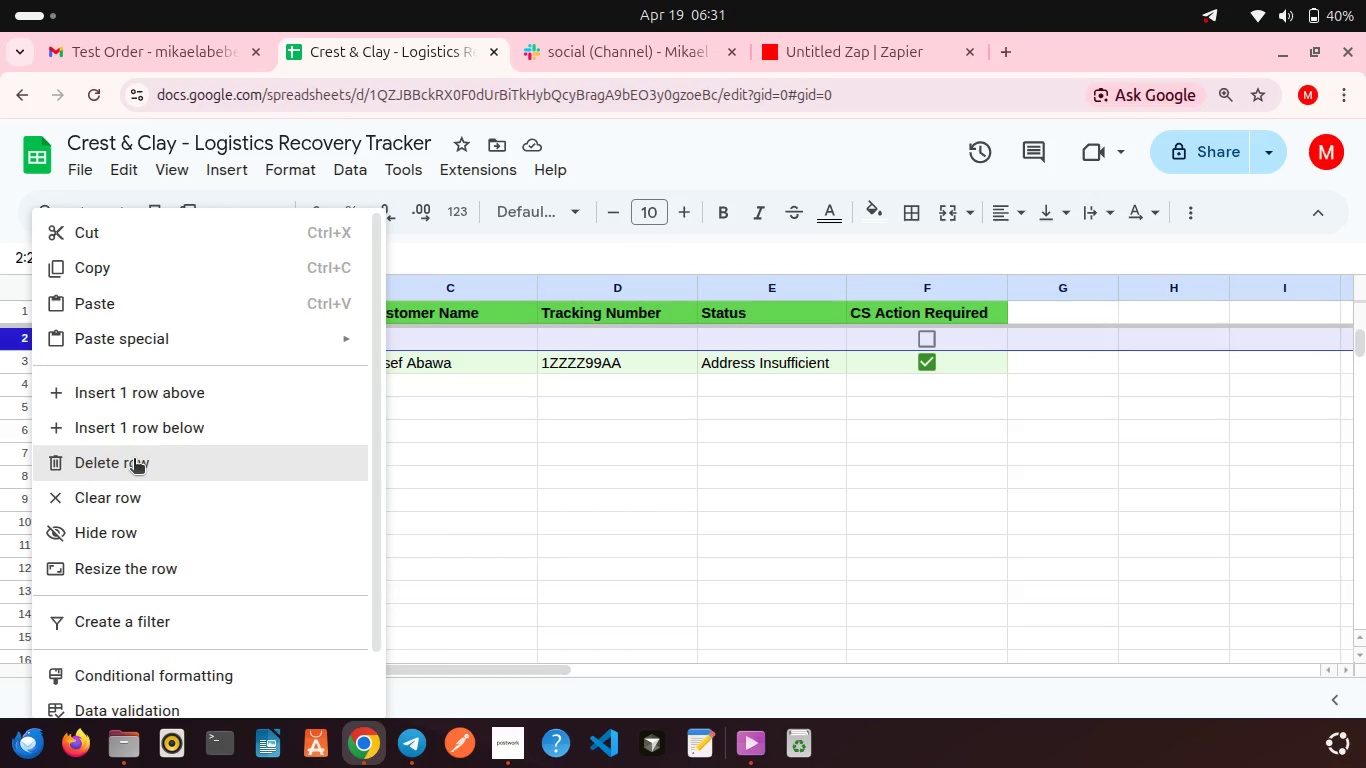 
left_click([134, 460])
 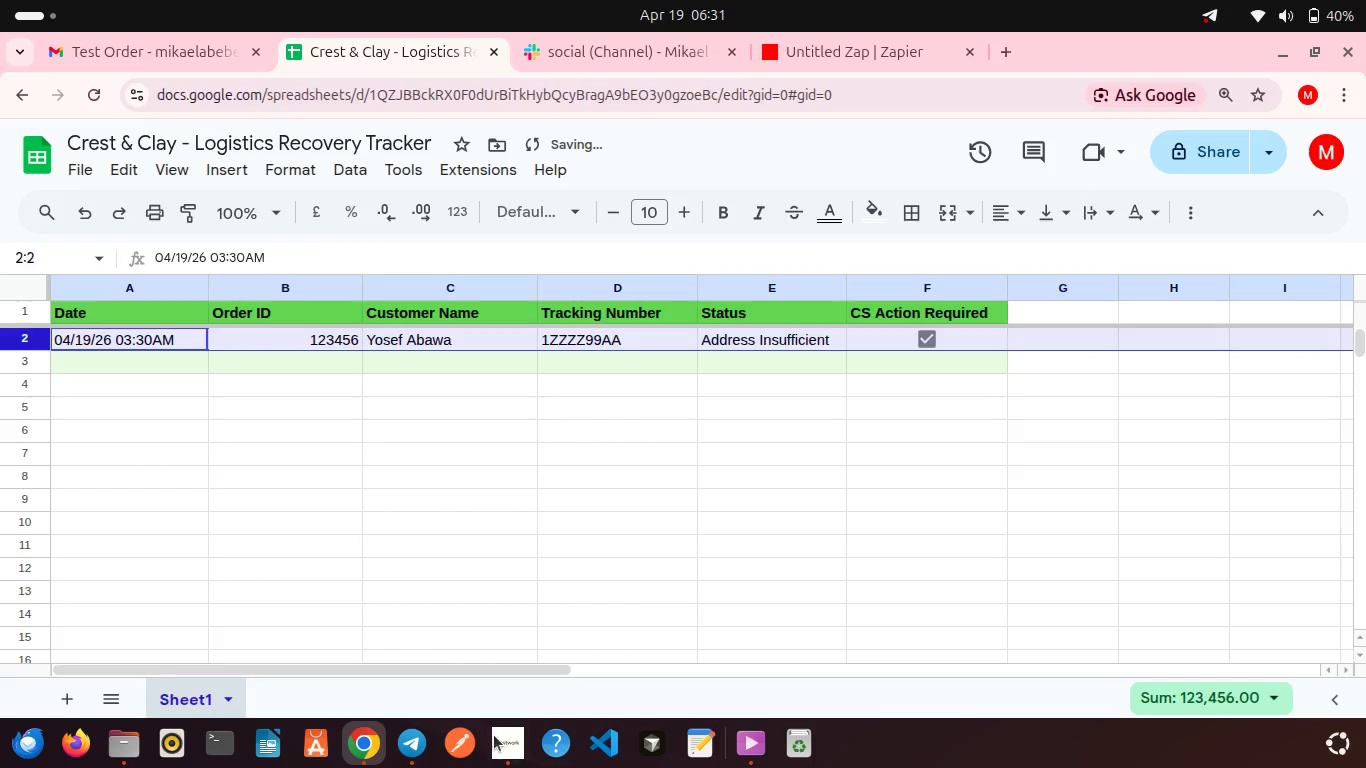 
left_click([498, 740])